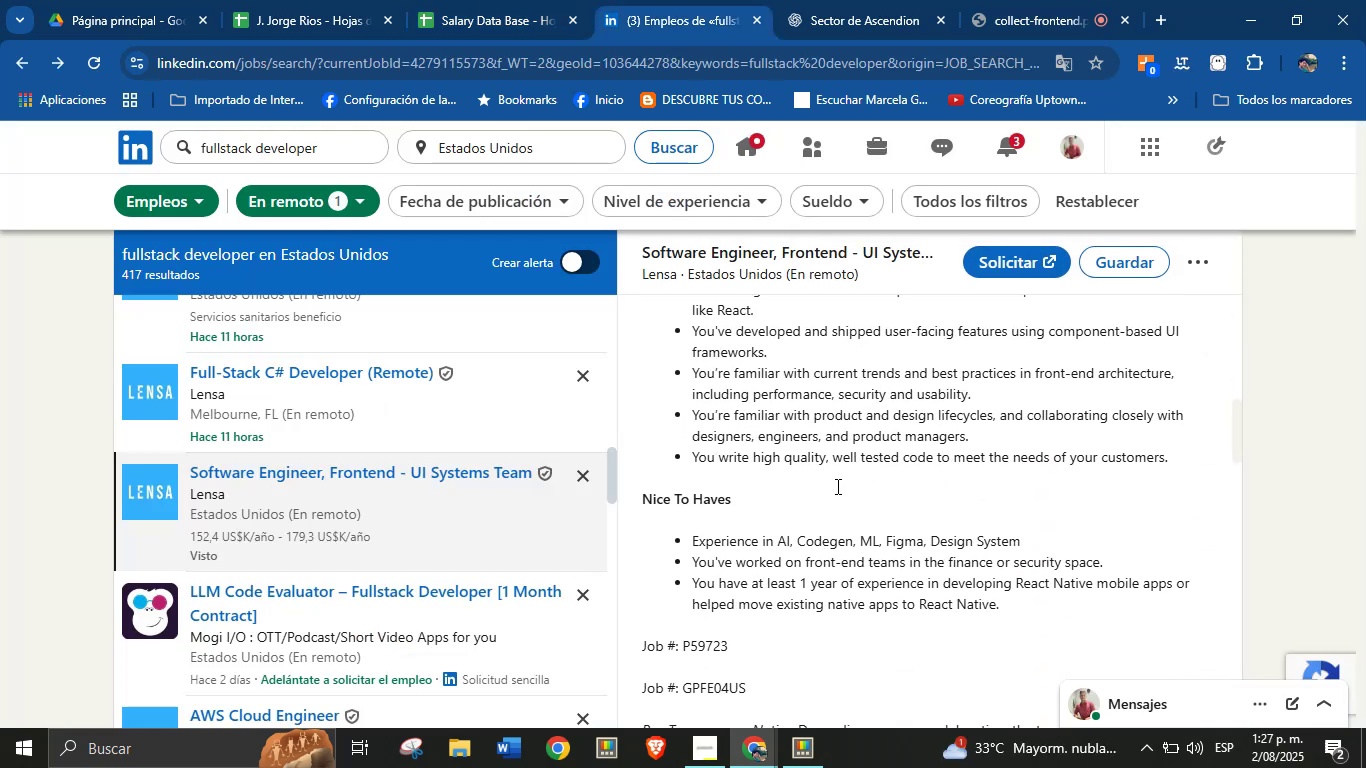 
scroll: coordinate [840, 508], scroll_direction: down, amount: 3.0
 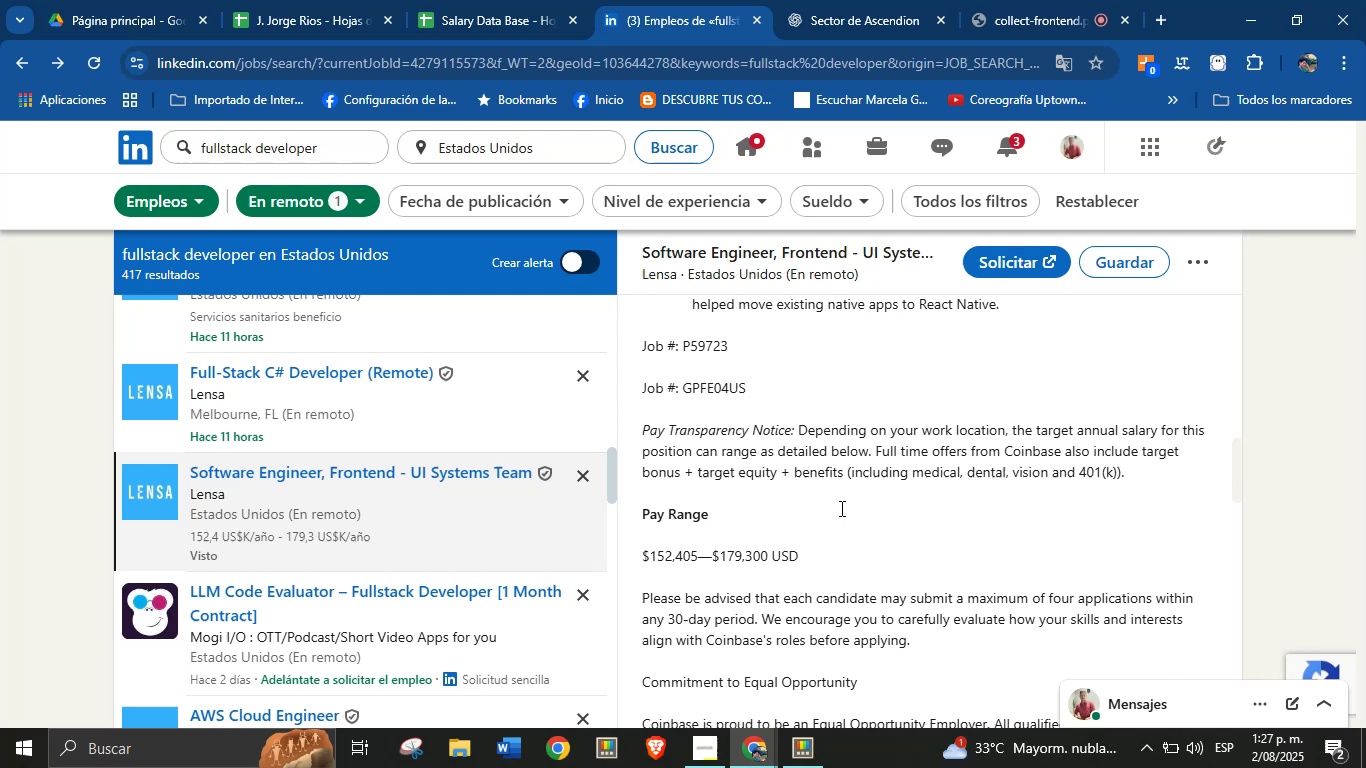 
scroll: coordinate [834, 512], scroll_direction: up, amount: 18.0
 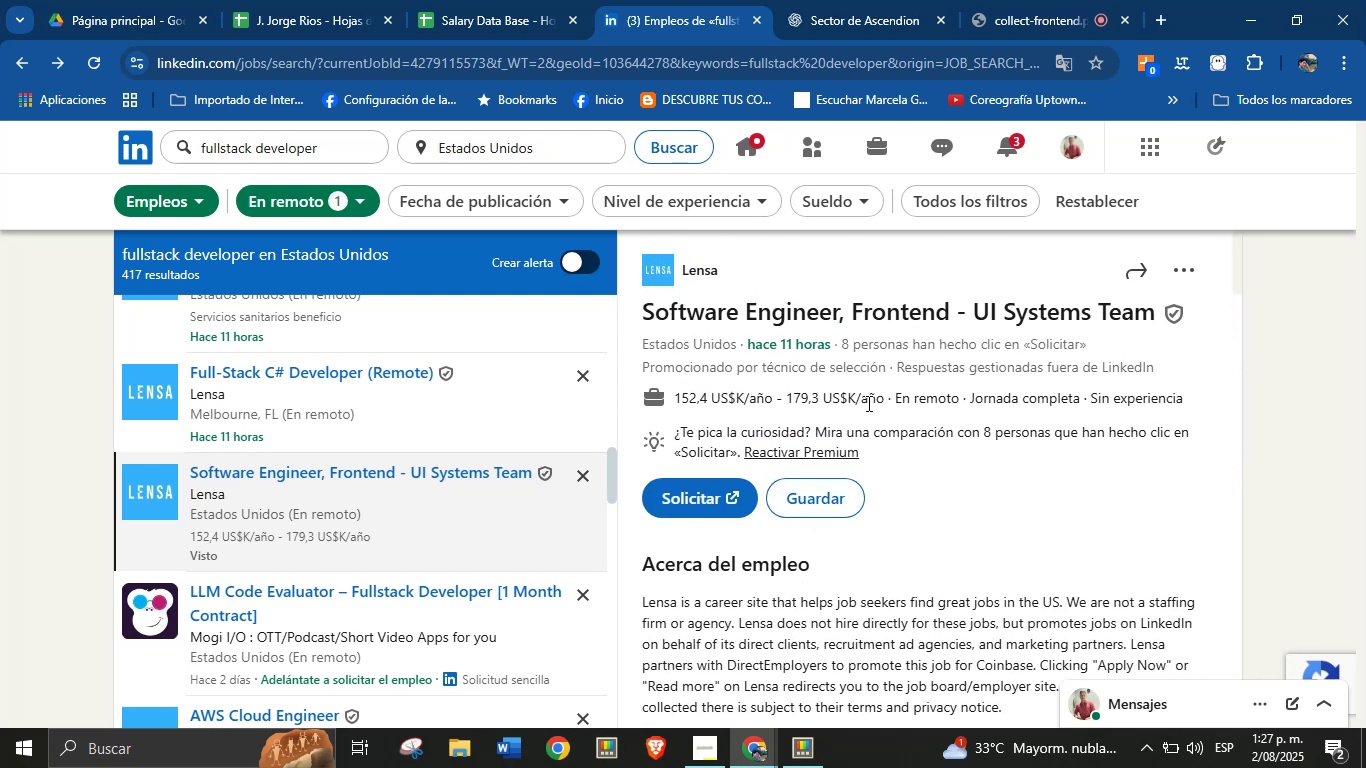 
left_click_drag(start_coordinate=[882, 402], to_coordinate=[675, 406])
 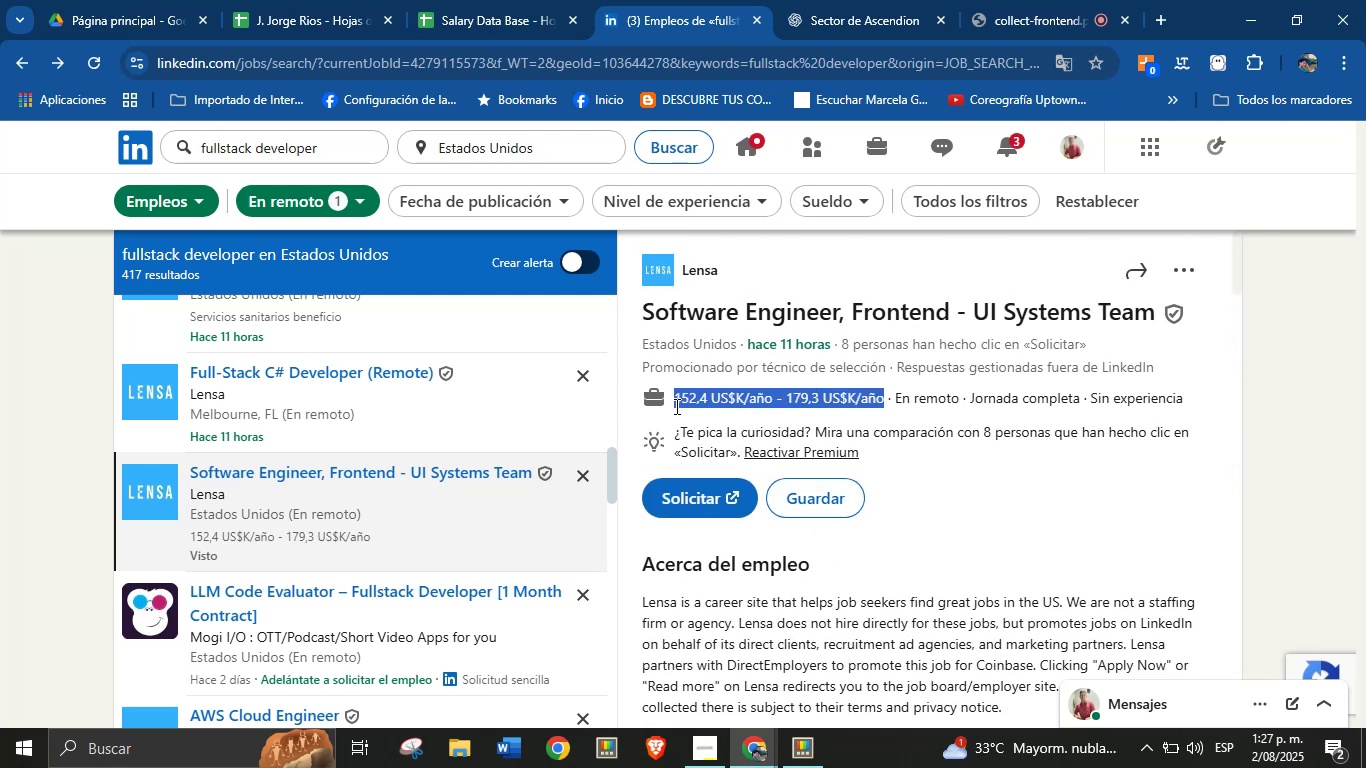 
key(Alt+AltLeft)
 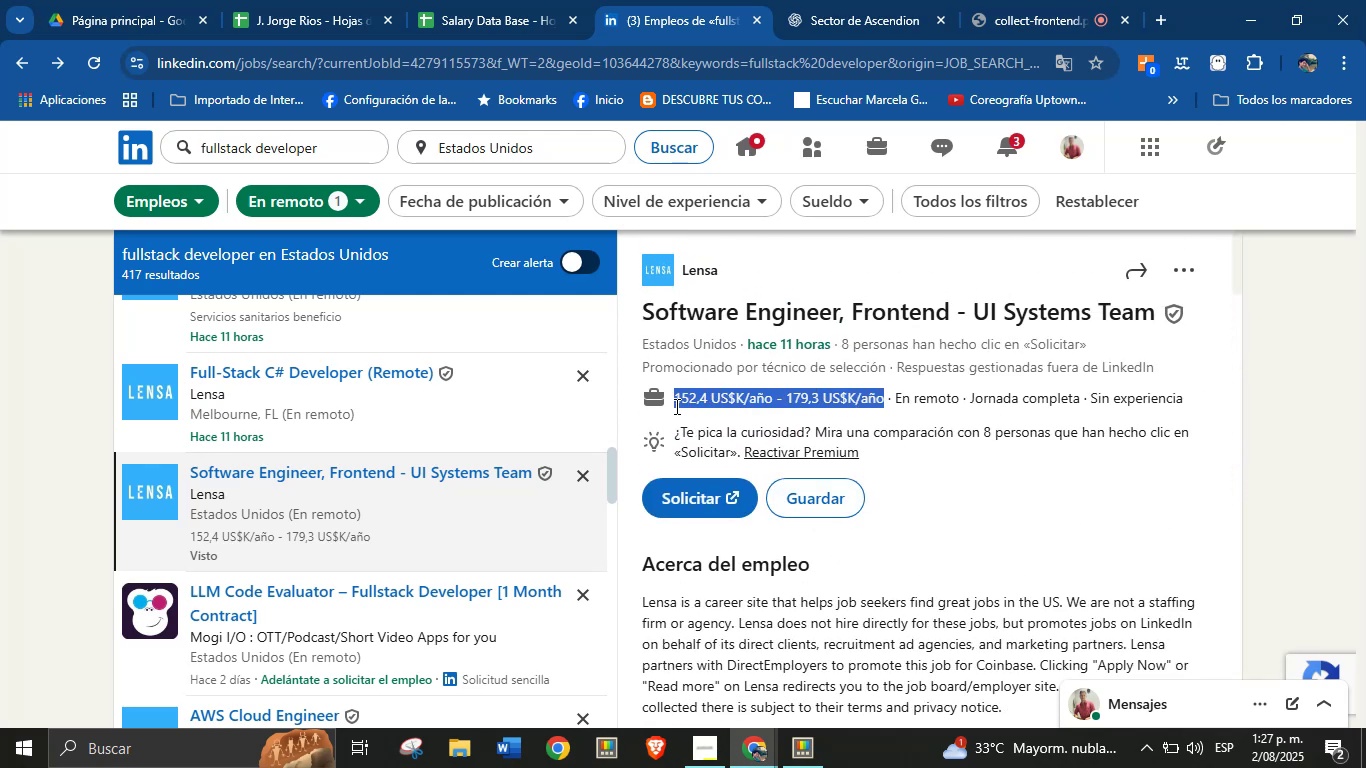 
key(Alt+Control+ControlLeft)
 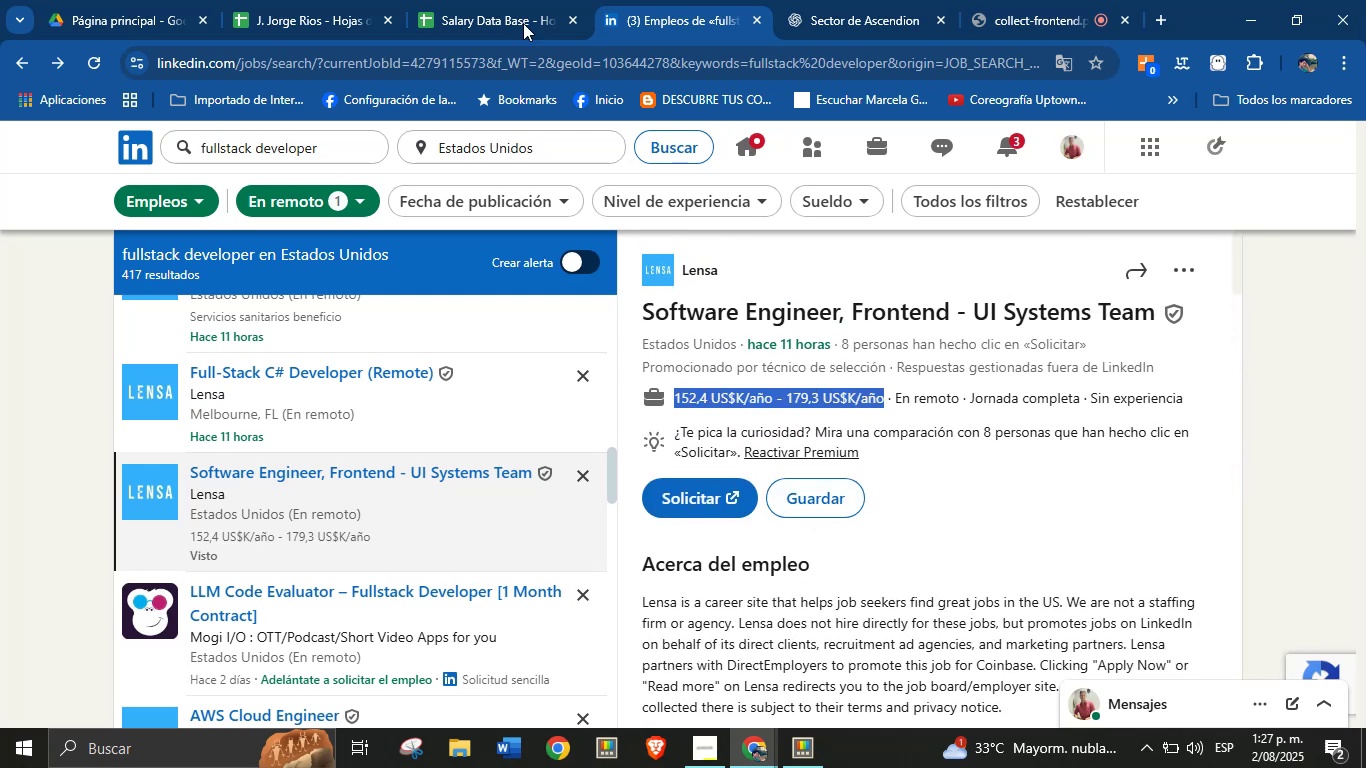 
key(Alt+Control+C)
 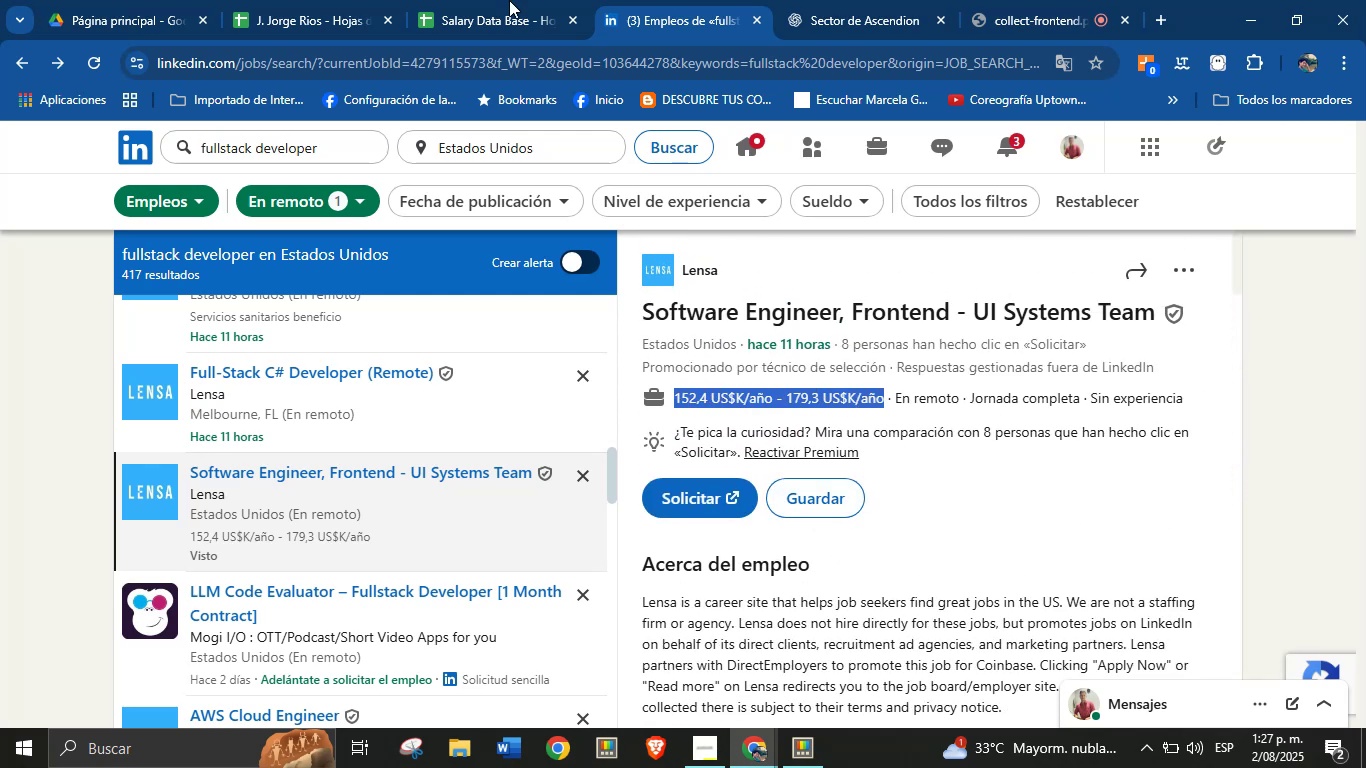 
left_click([479, 0])
 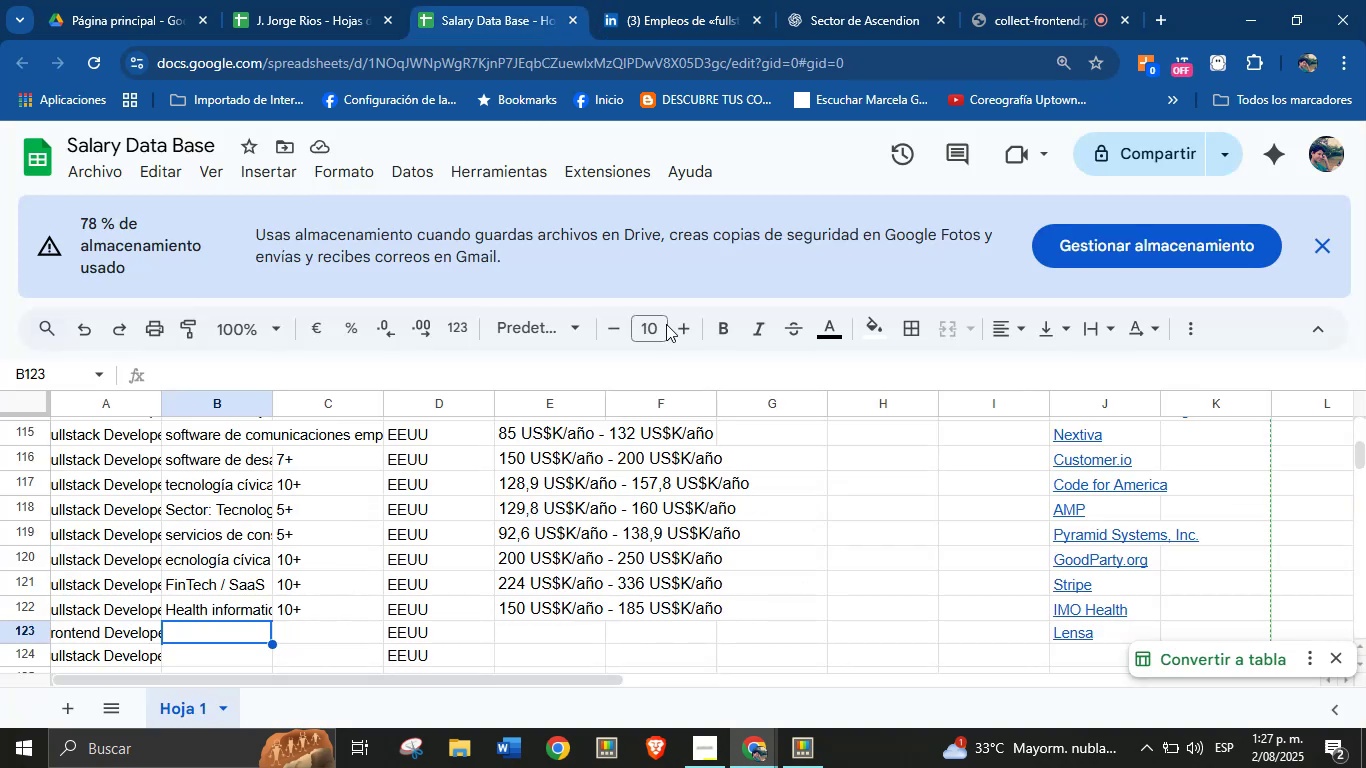 
key(Control+ControlLeft)
 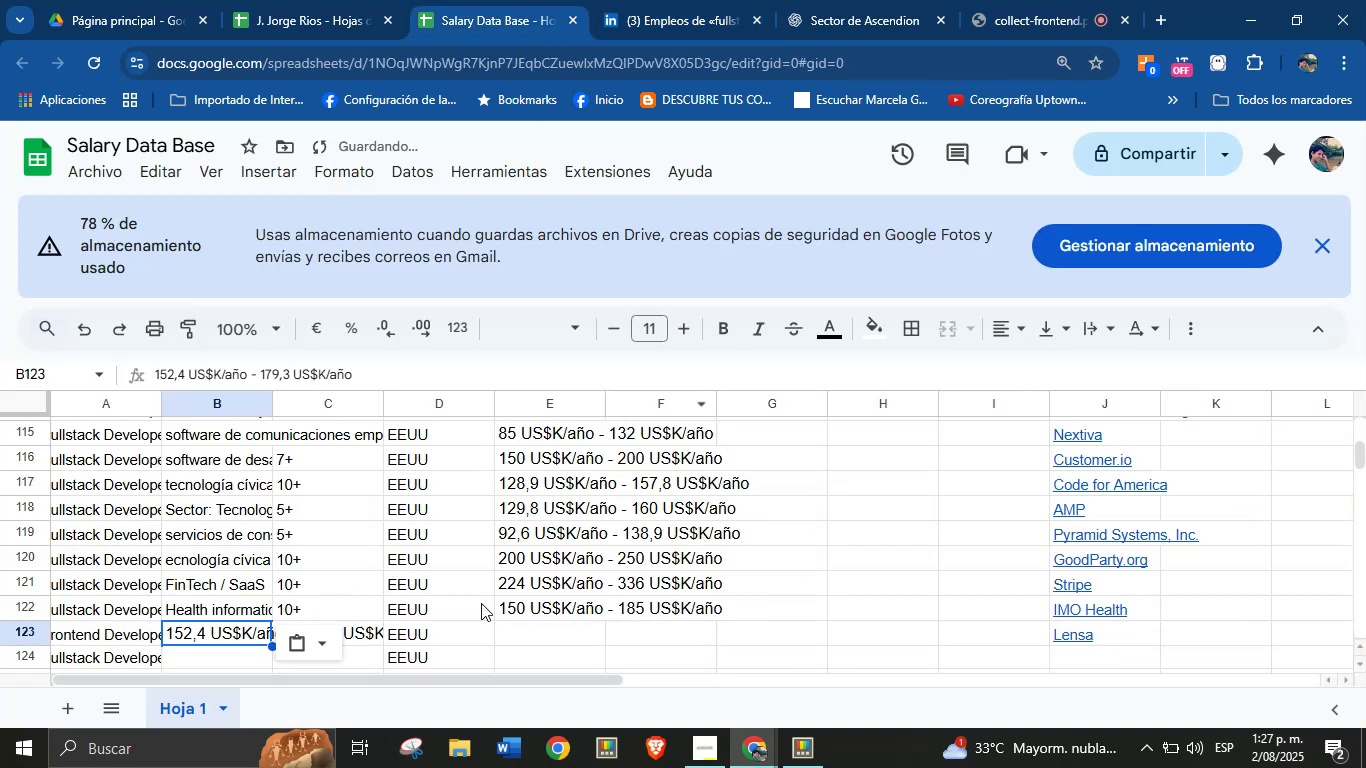 
key(Break)
 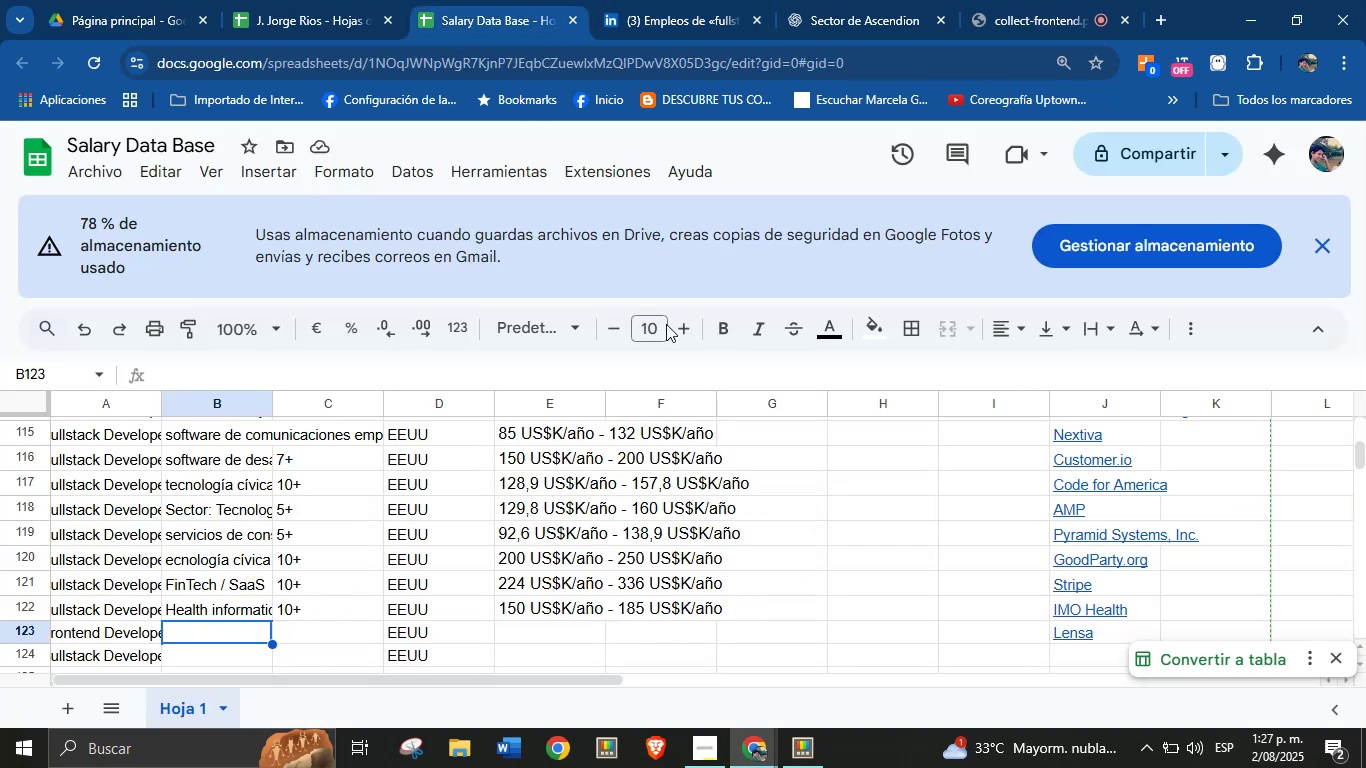 
key(Control+V)
 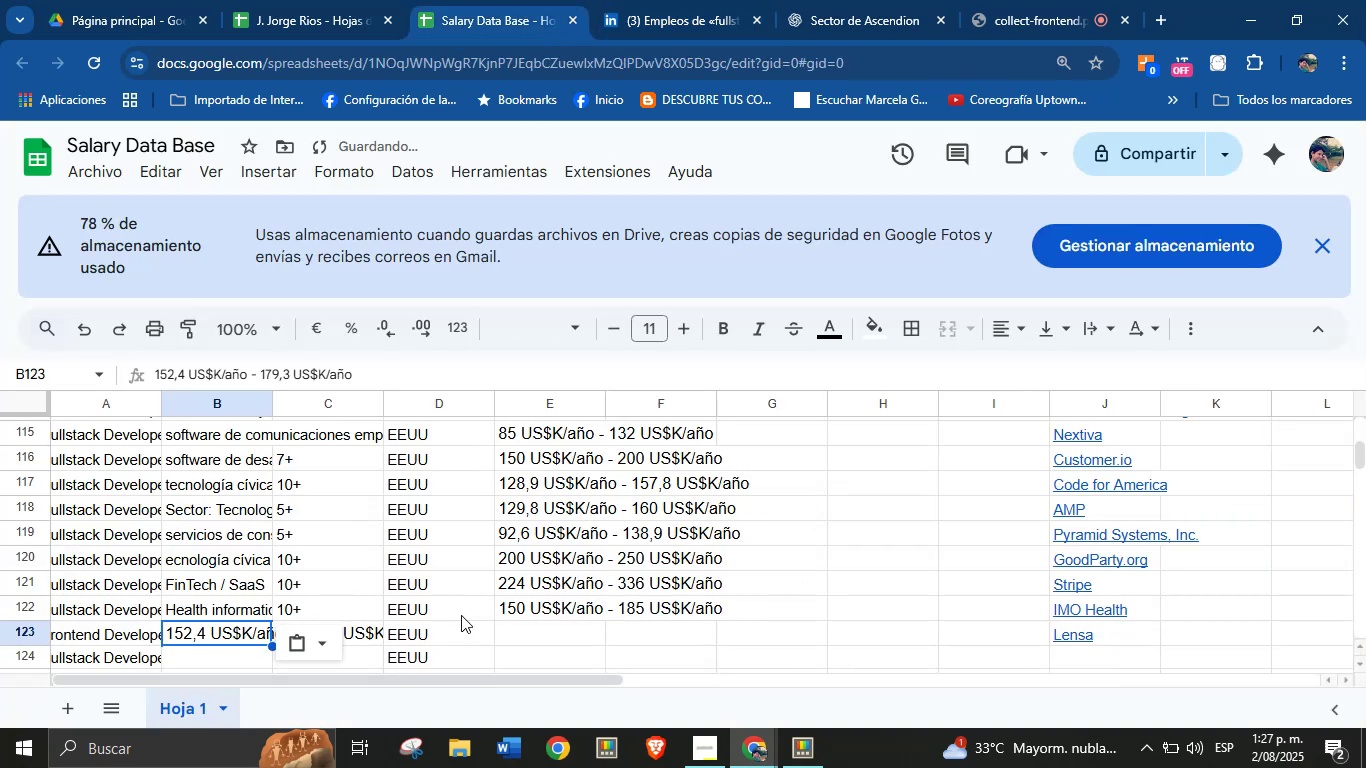 
key(Shift+ShiftLeft)
 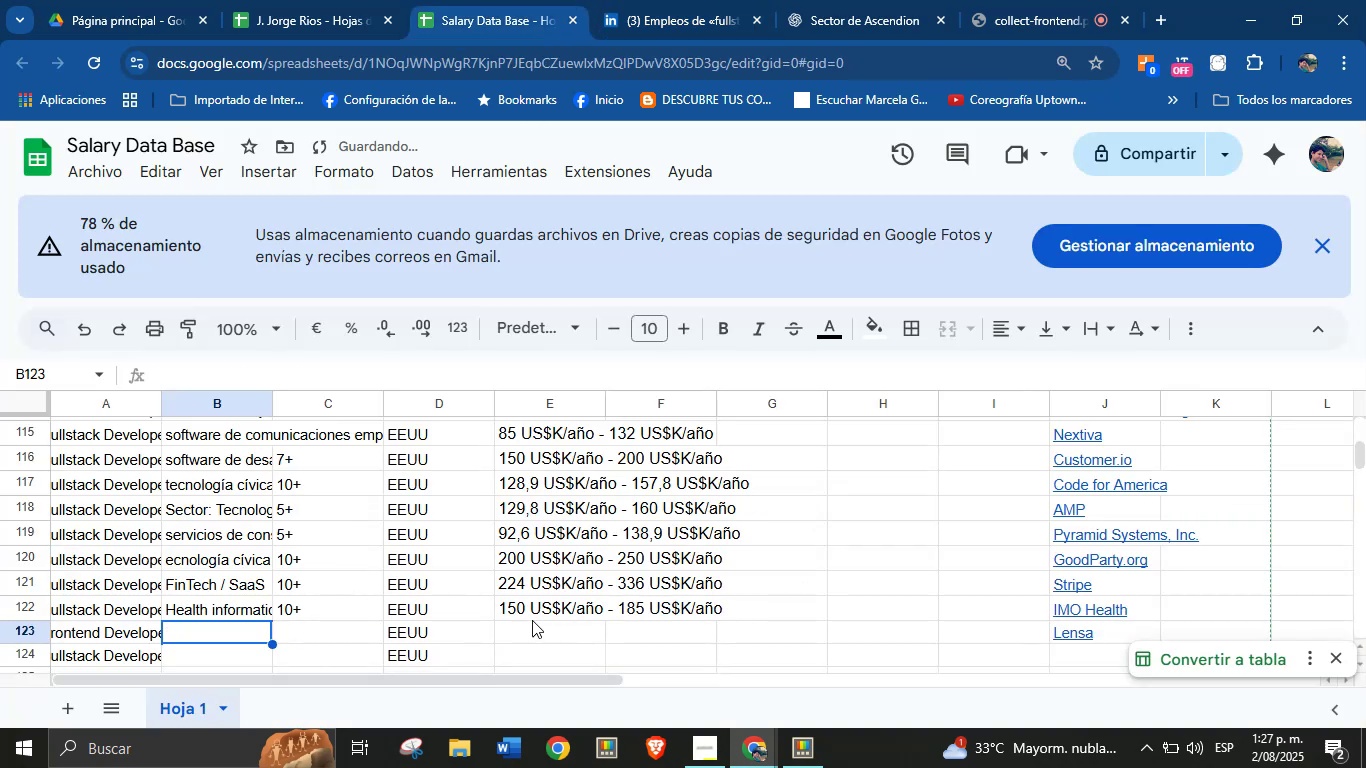 
key(Control+Shift+ControlLeft)
 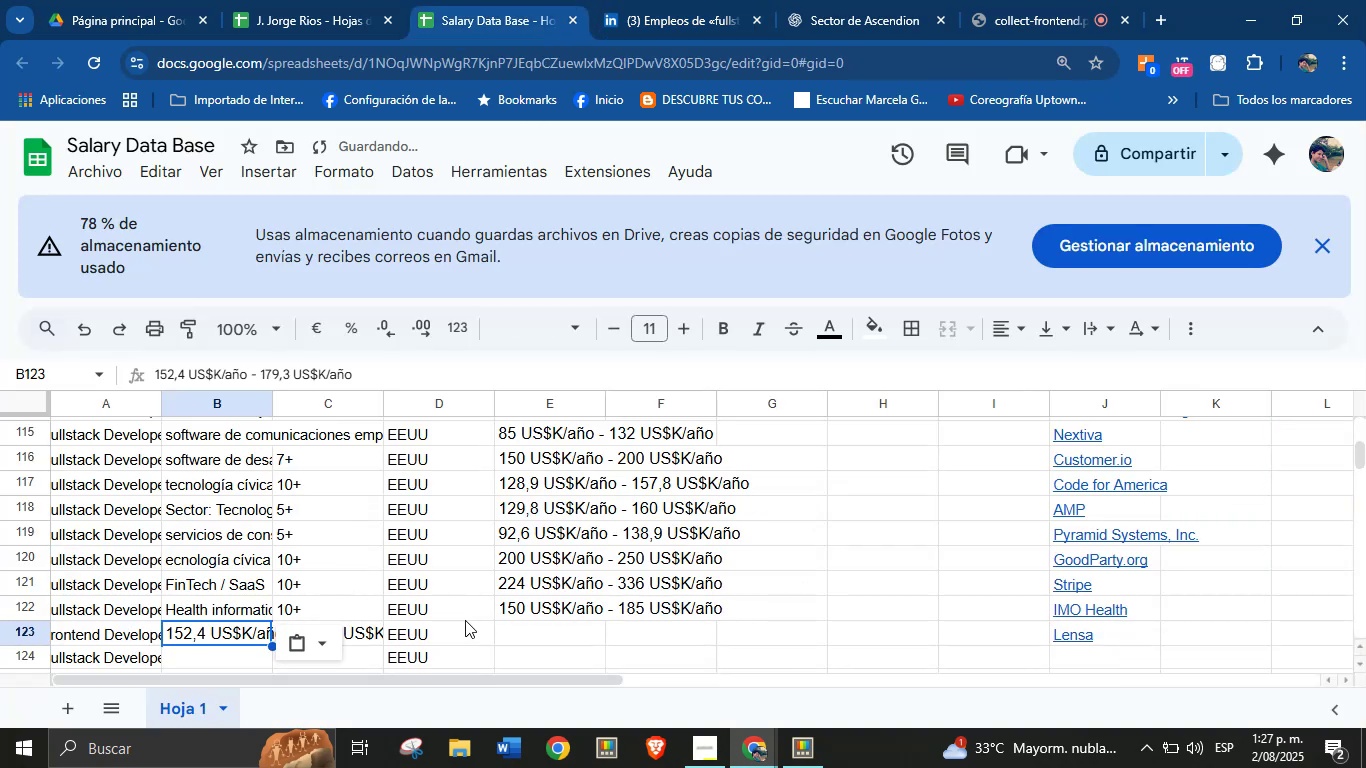 
key(Control+Shift+Z)
 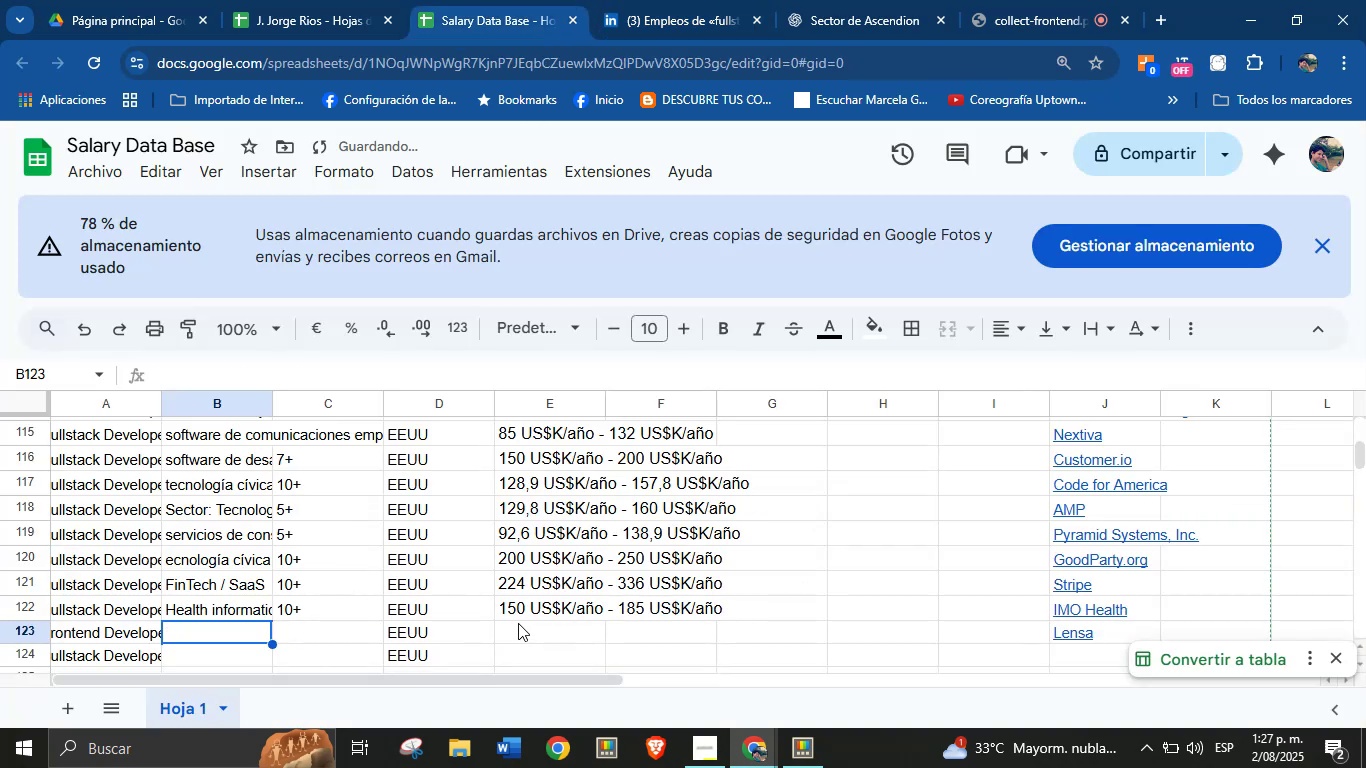 
left_click([534, 620])
 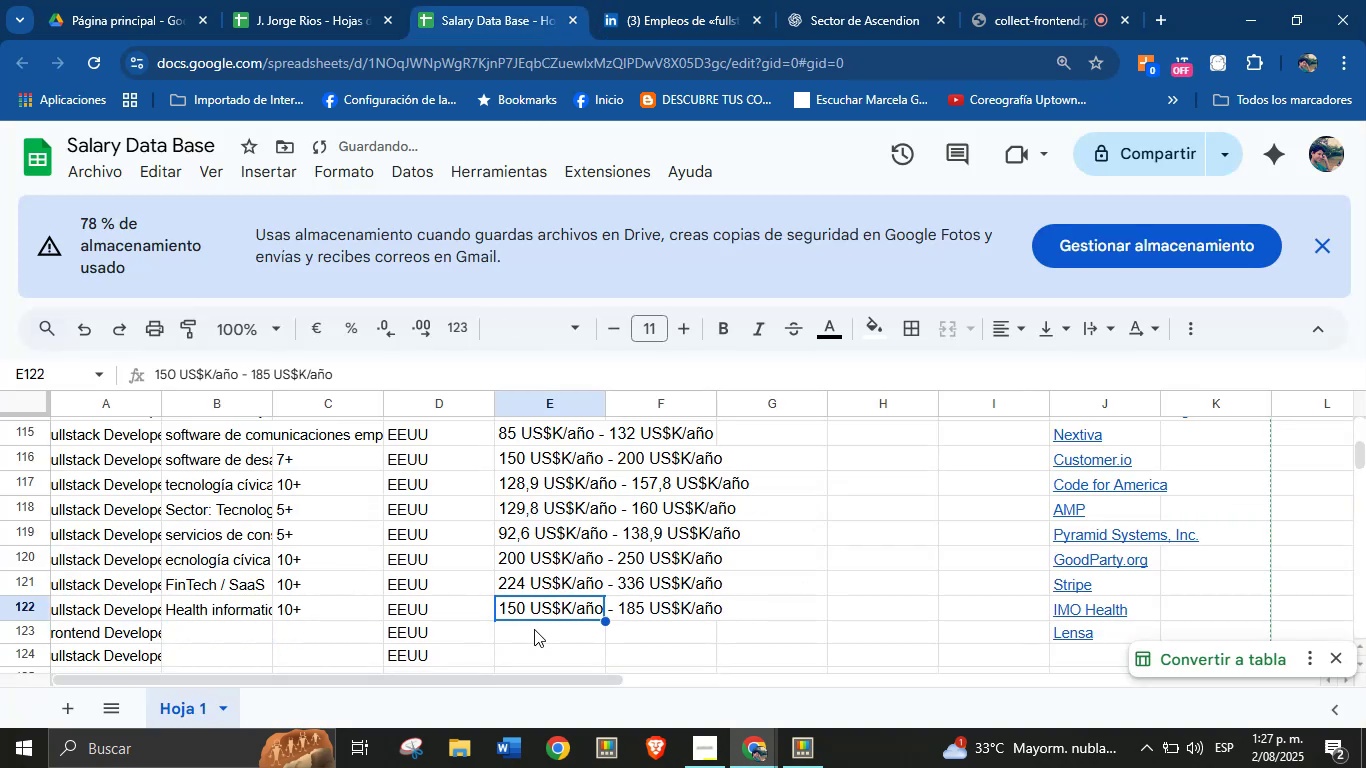 
left_click([534, 630])
 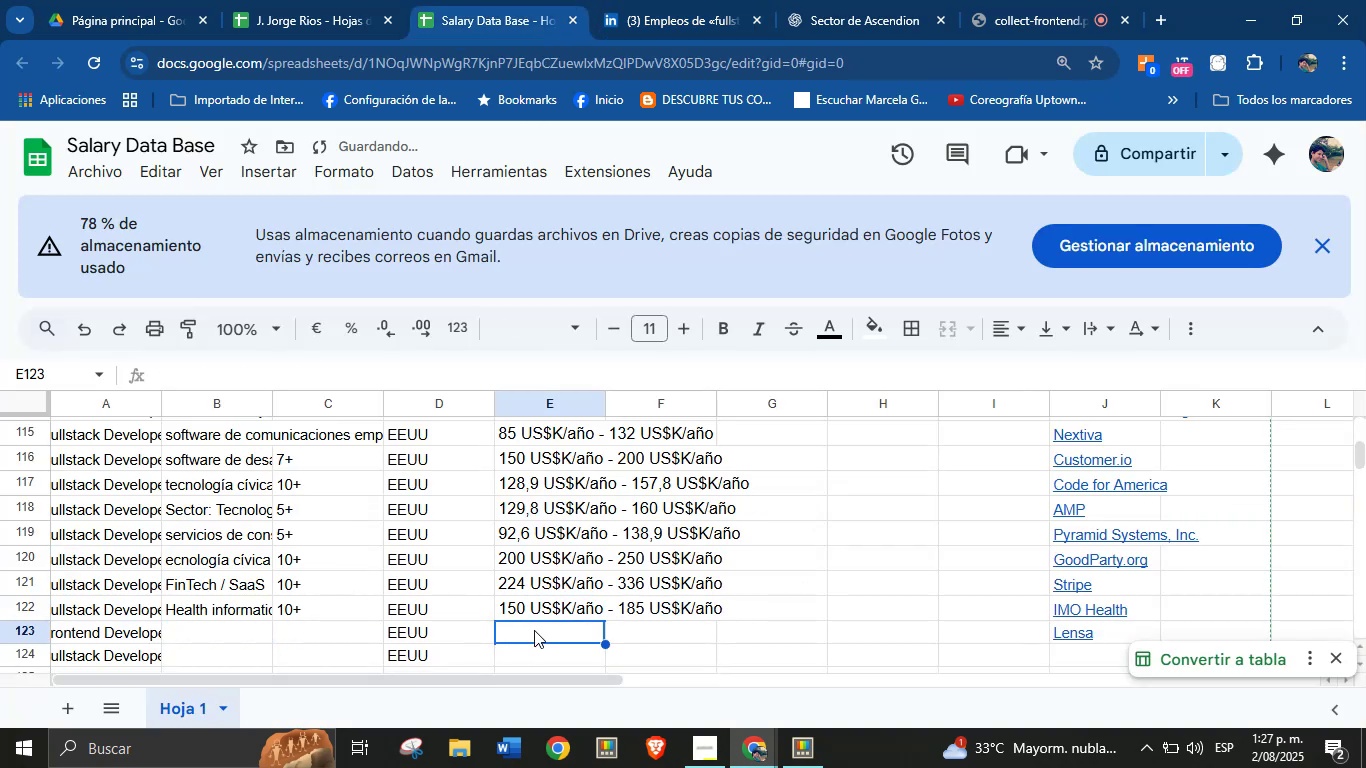 
key(Break)
 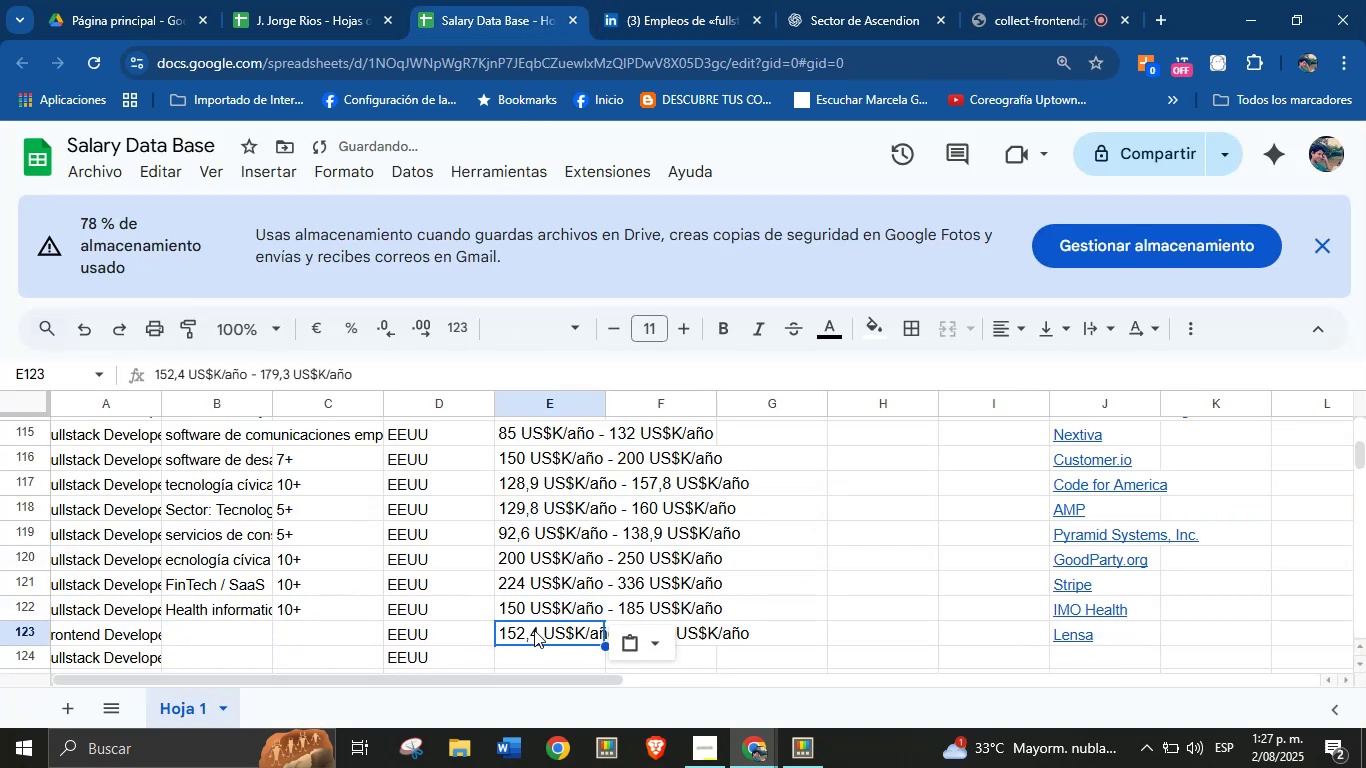 
key(Control+ControlLeft)
 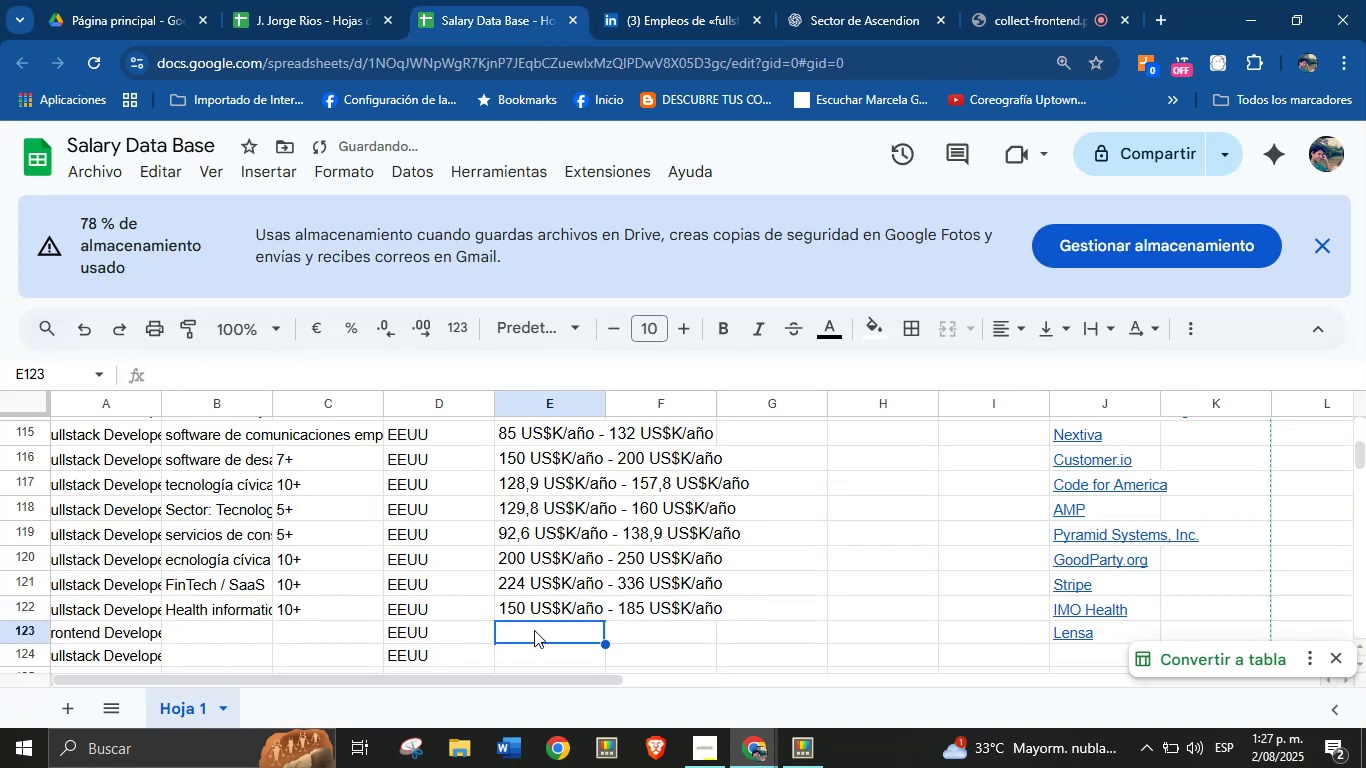 
key(Control+V)
 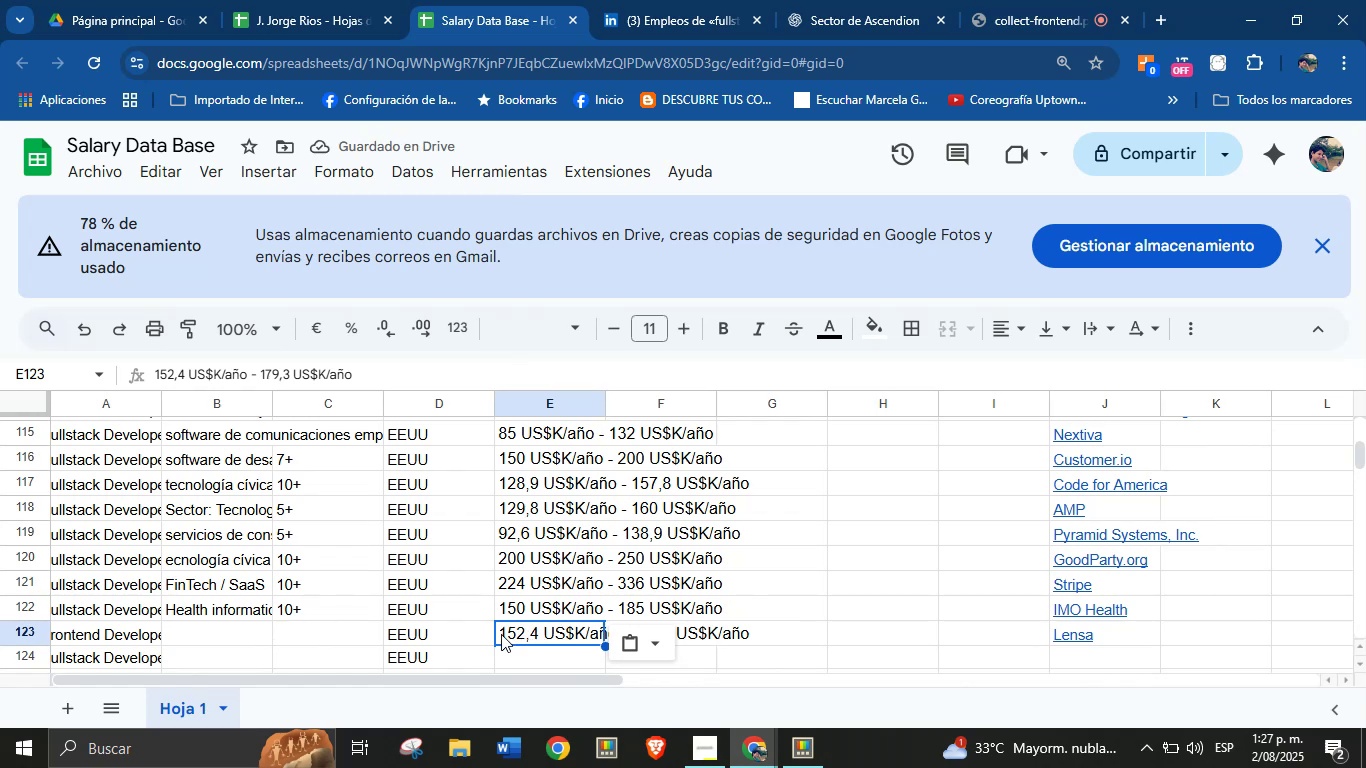 
wait(5.12)
 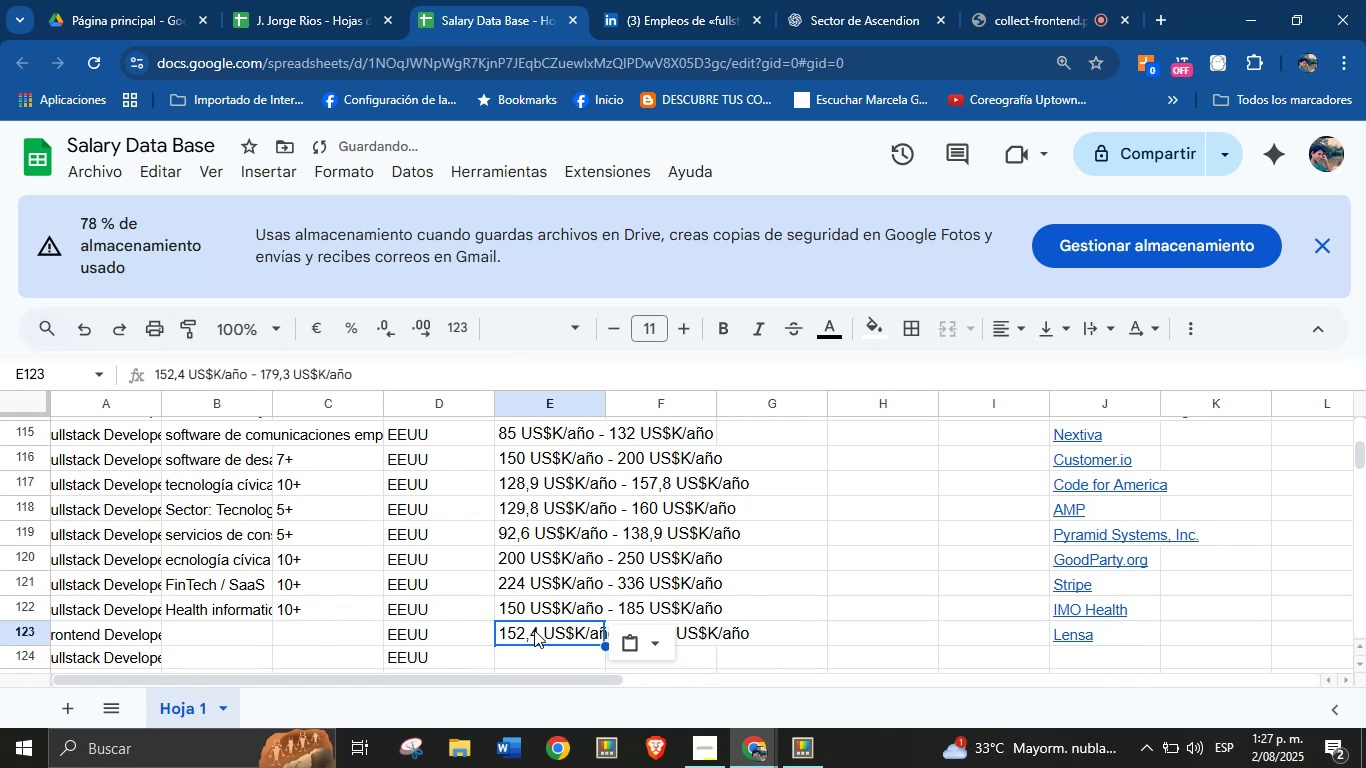 
left_click([240, 632])
 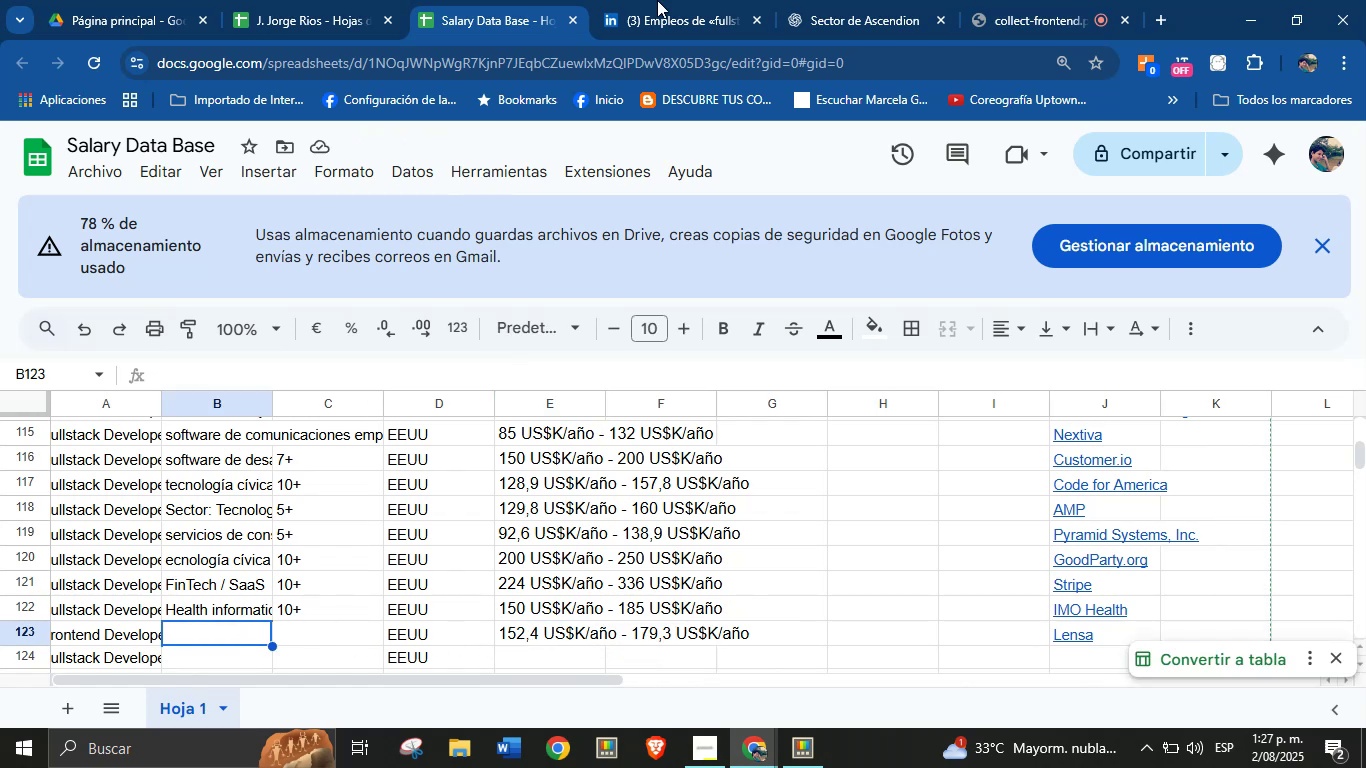 
left_click([681, 0])
 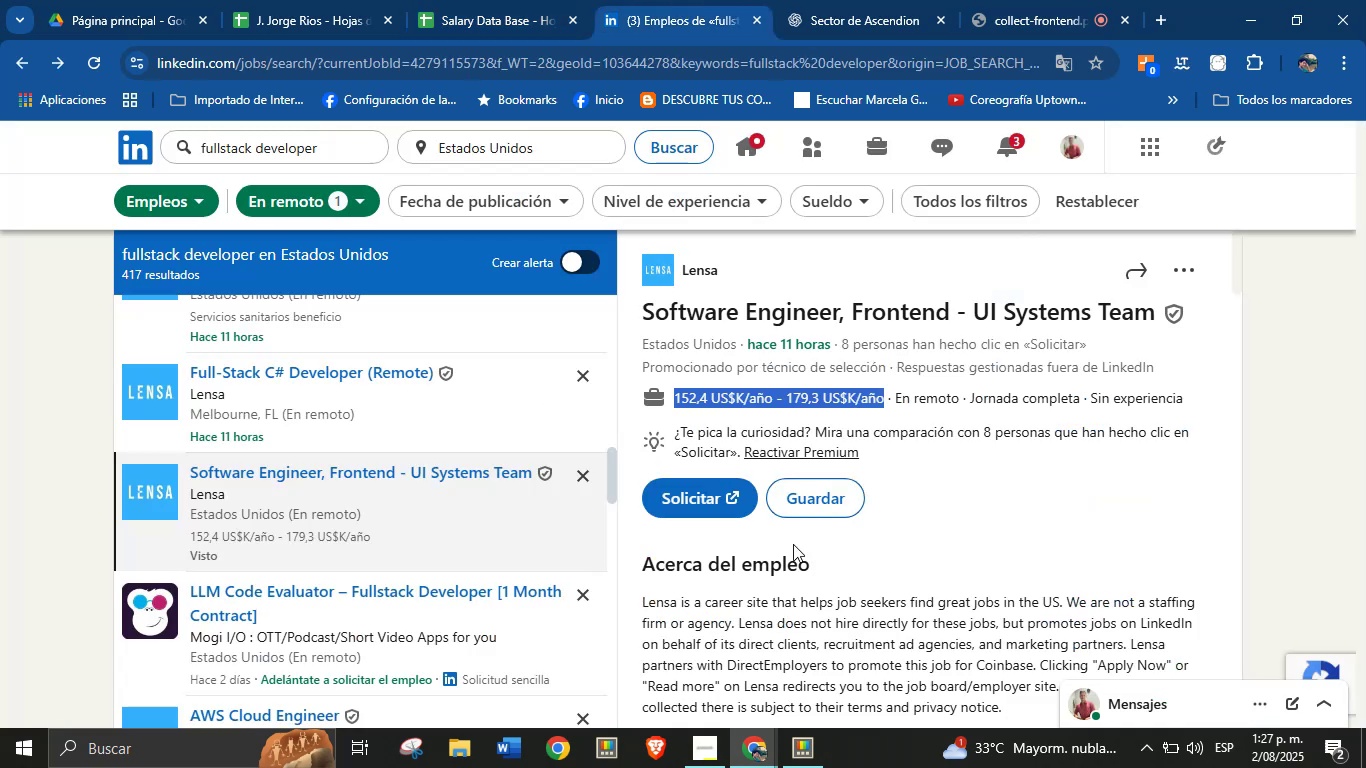 
left_click([803, 601])
 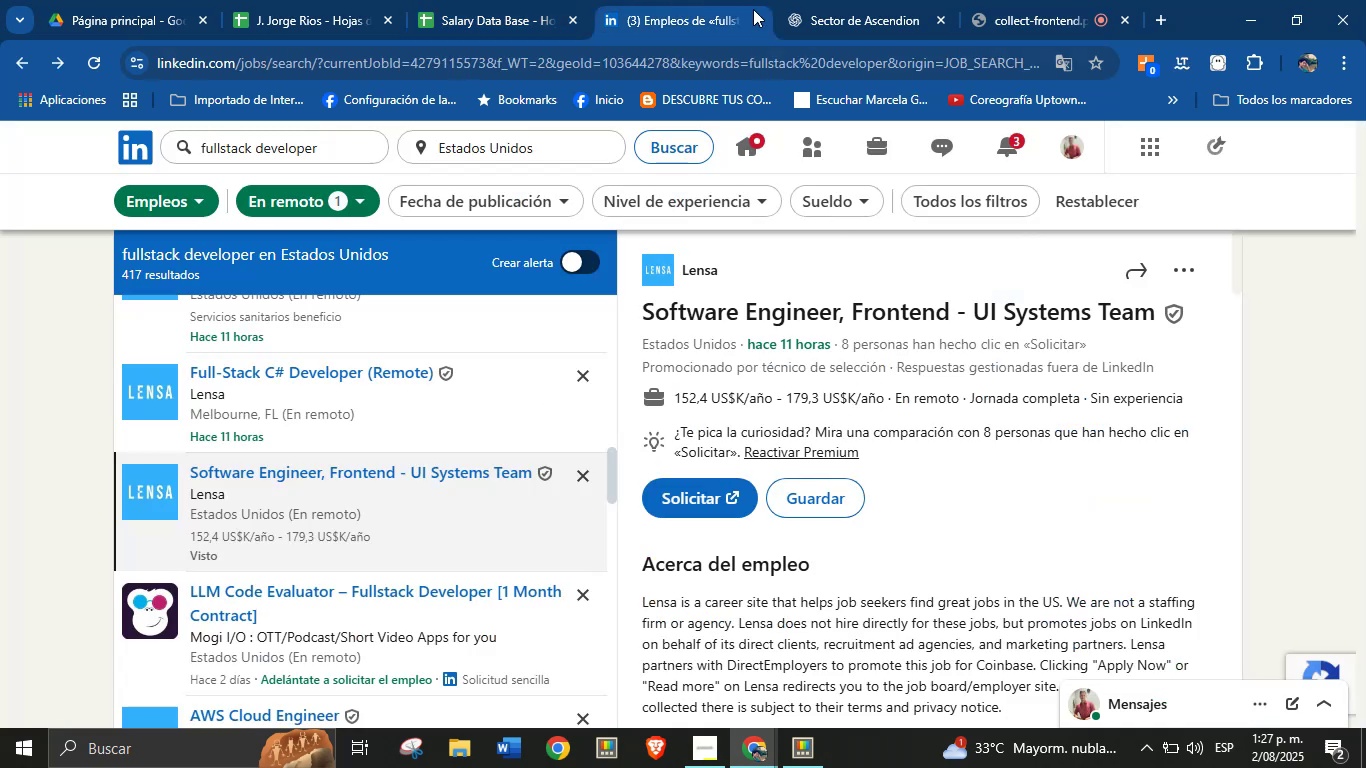 
left_click([452, 0])
 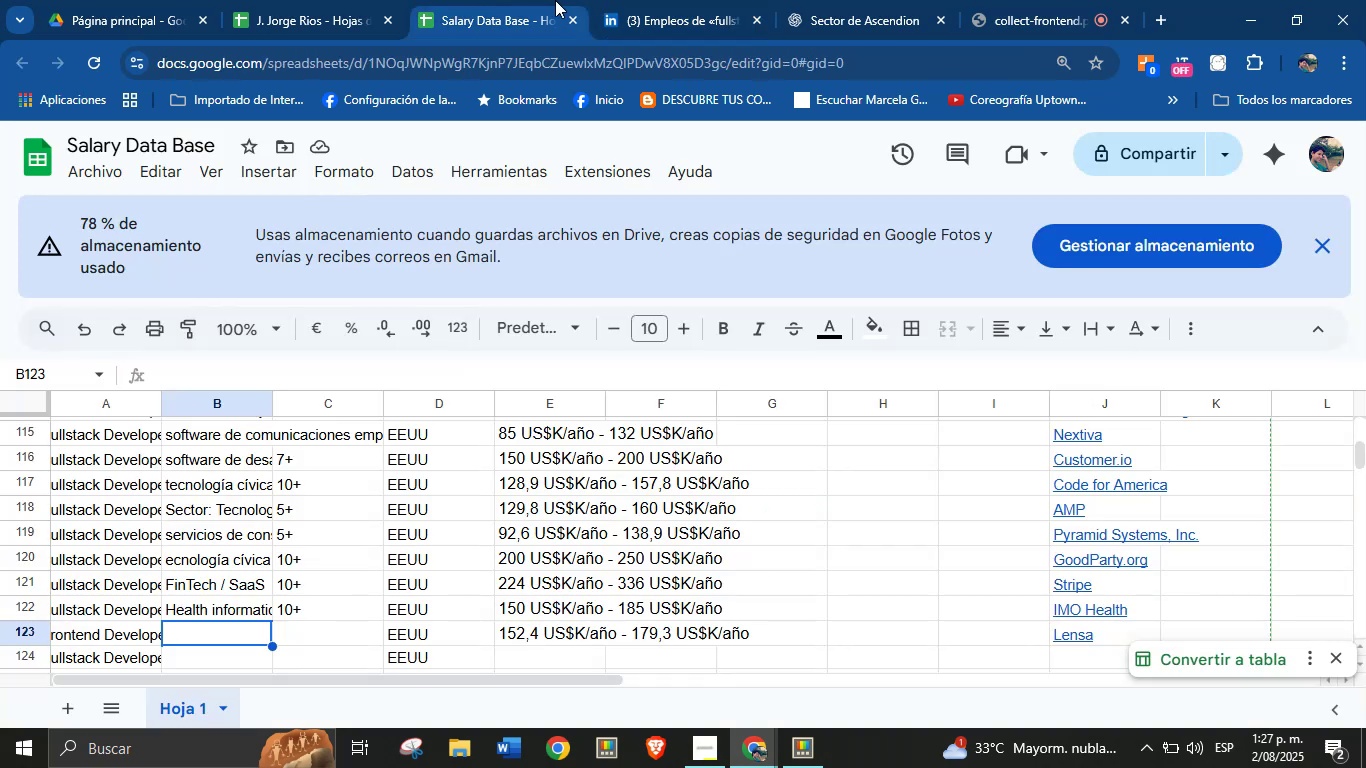 
left_click([636, 0])
 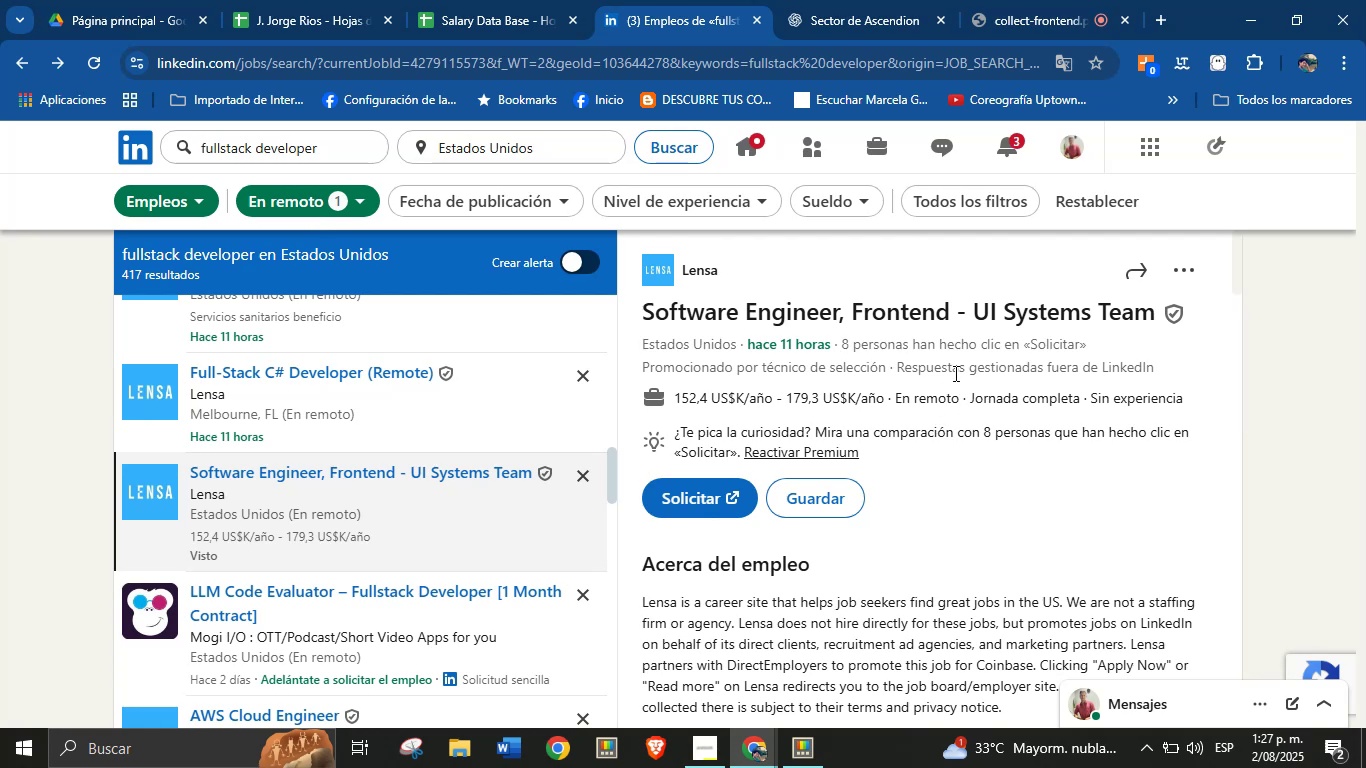 
scroll: coordinate [960, 510], scroll_direction: down, amount: 33.0
 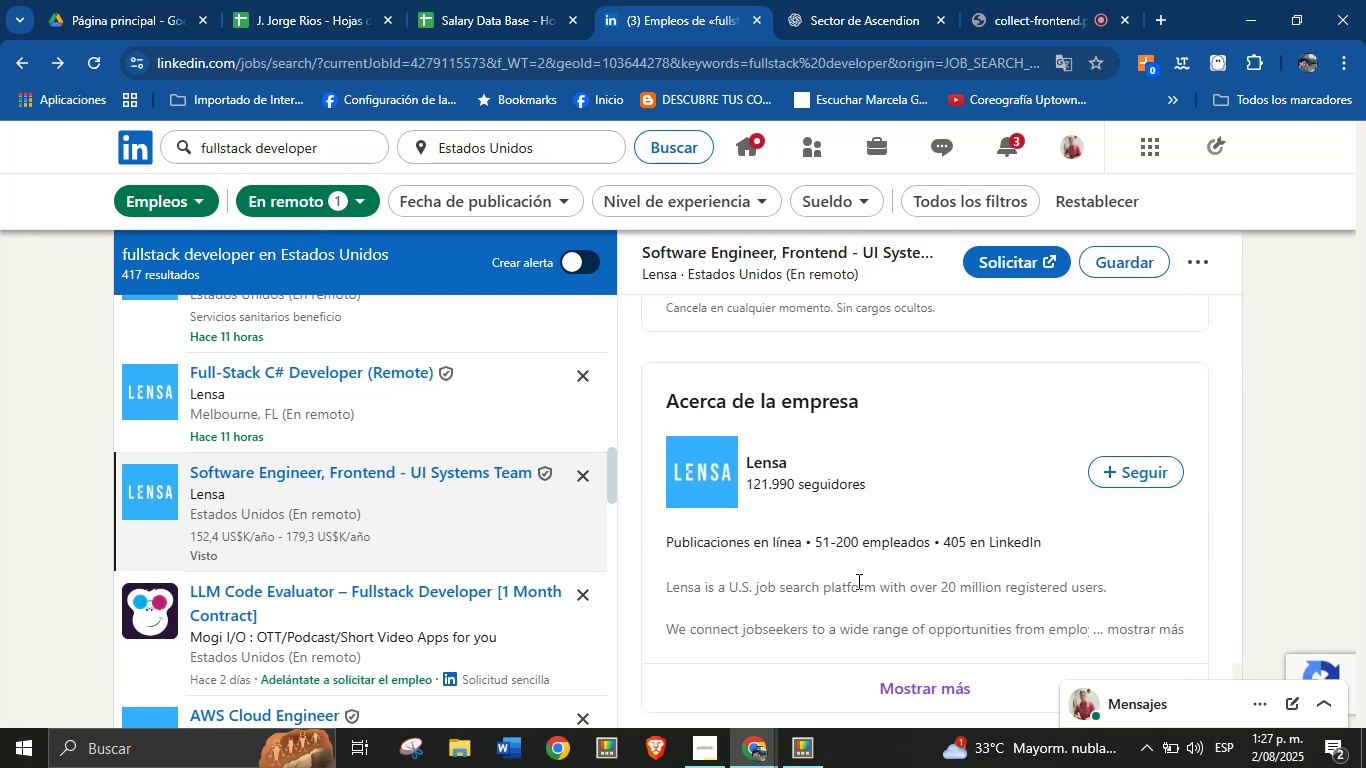 
left_click([1162, 631])
 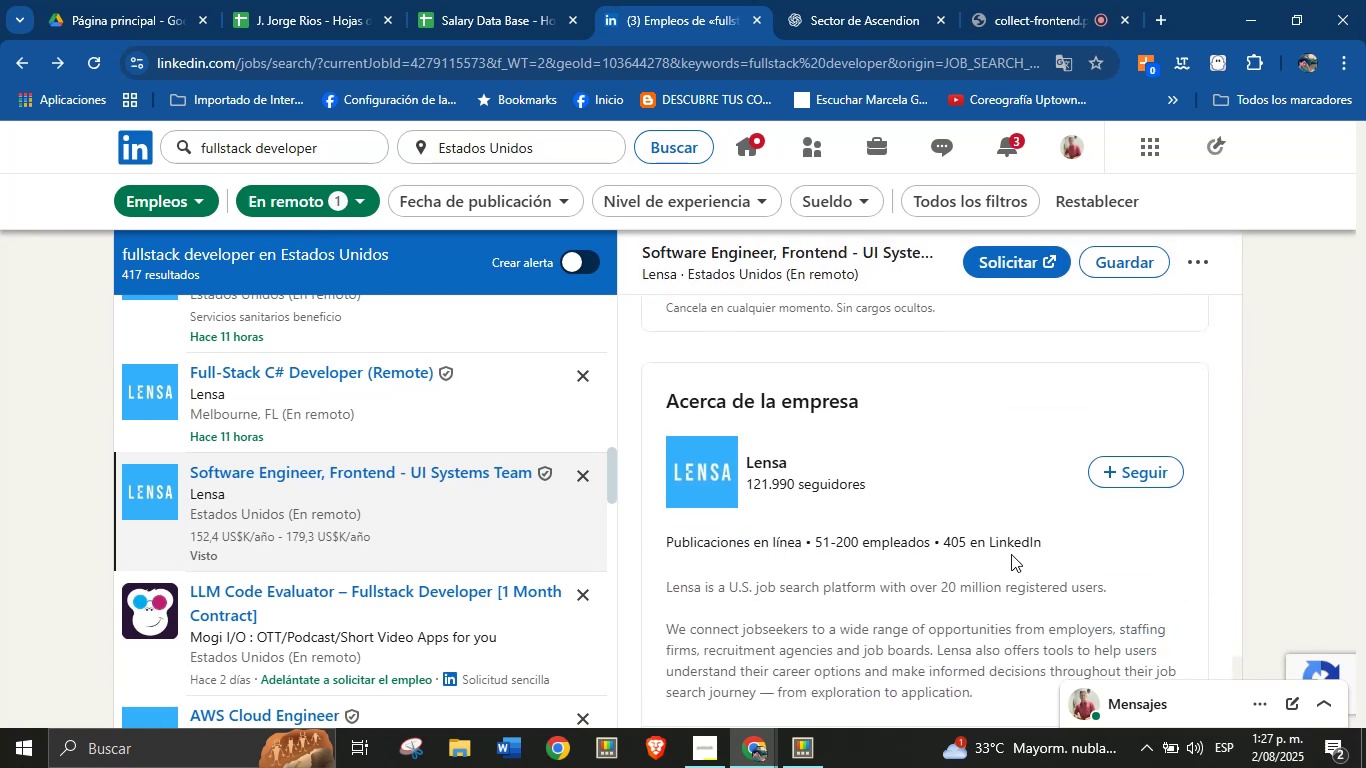 
scroll: coordinate [907, 584], scroll_direction: down, amount: 3.0
 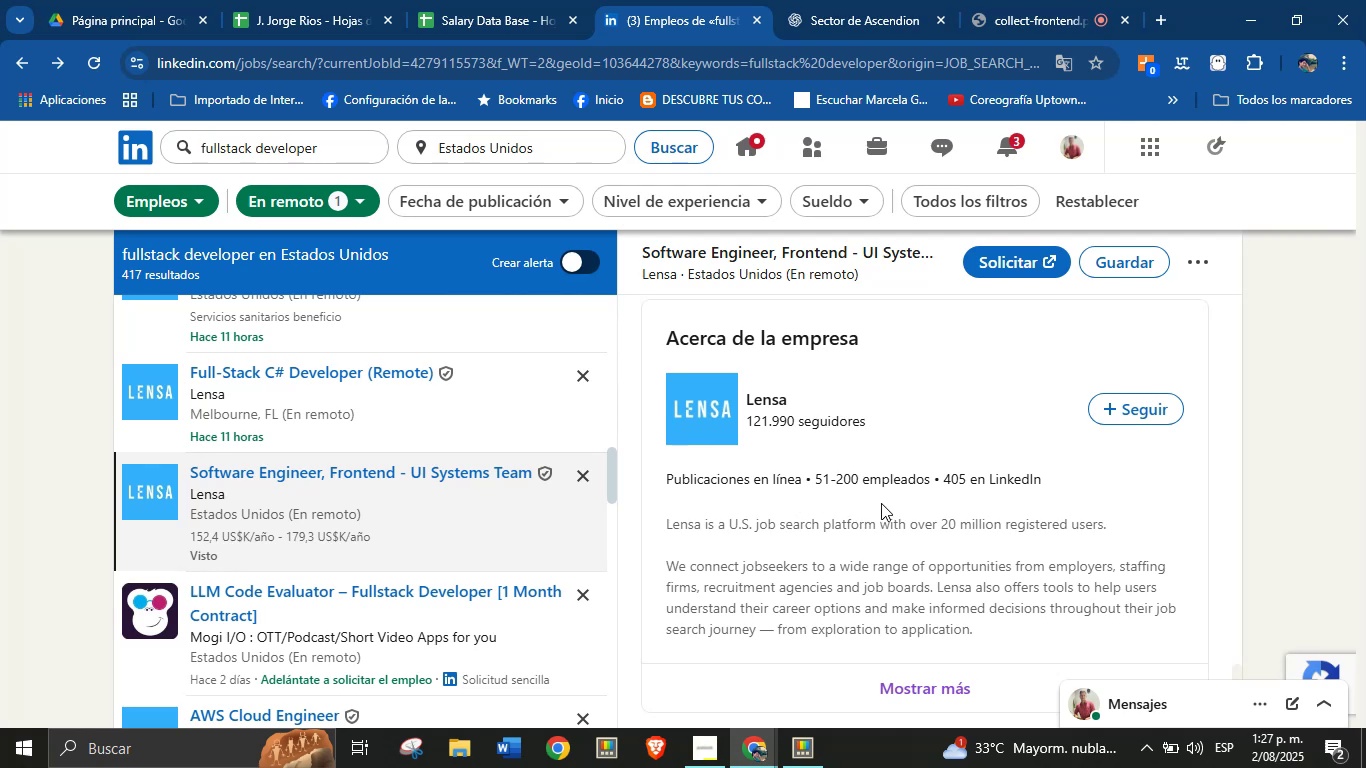 
scroll: coordinate [834, 477], scroll_direction: up, amount: 39.0
 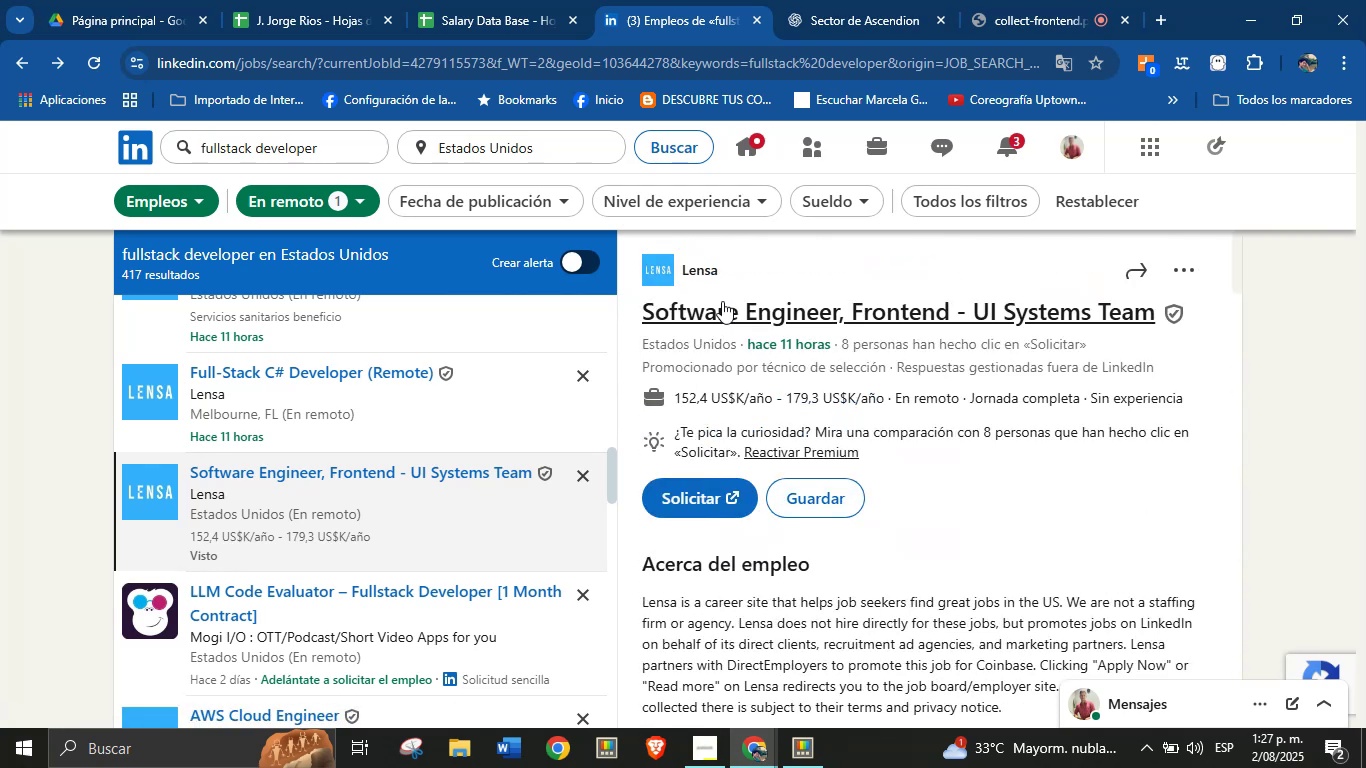 
right_click([706, 274])
 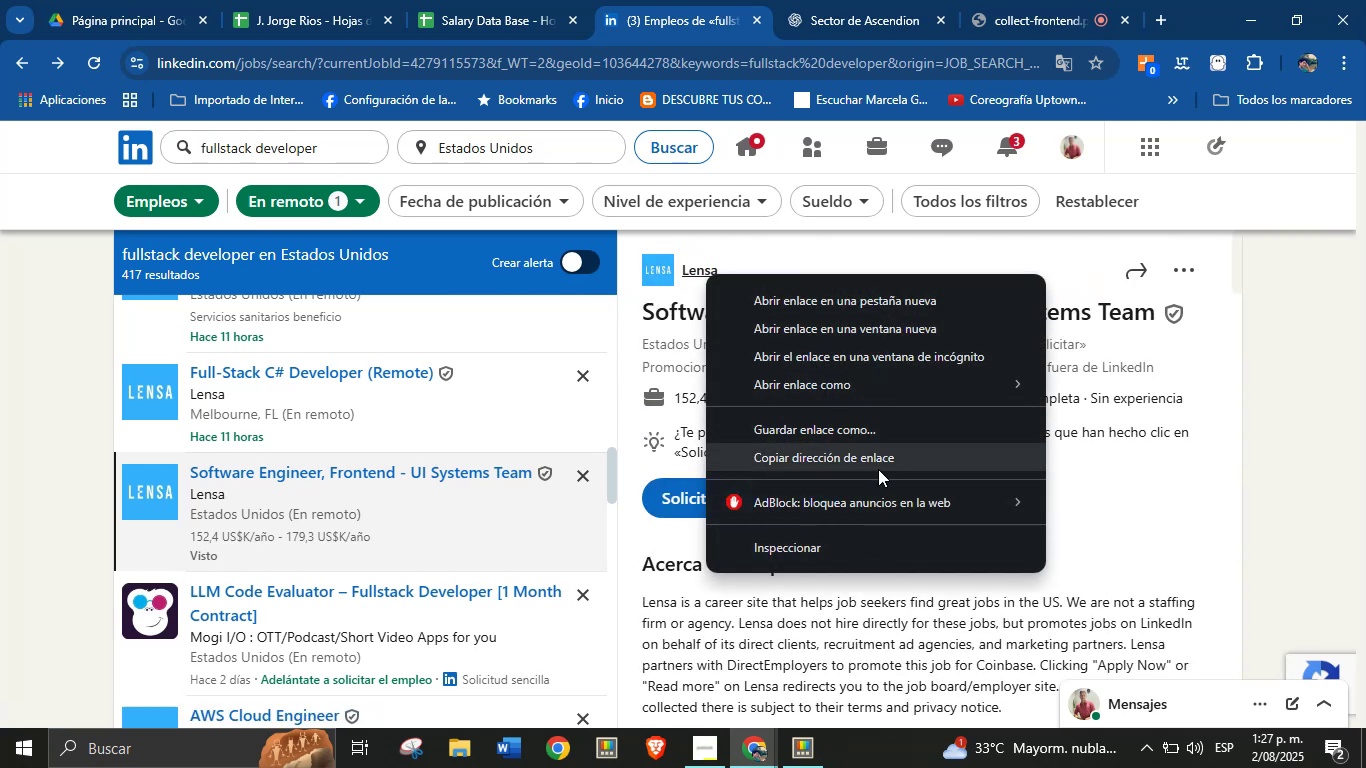 
left_click([882, 460])
 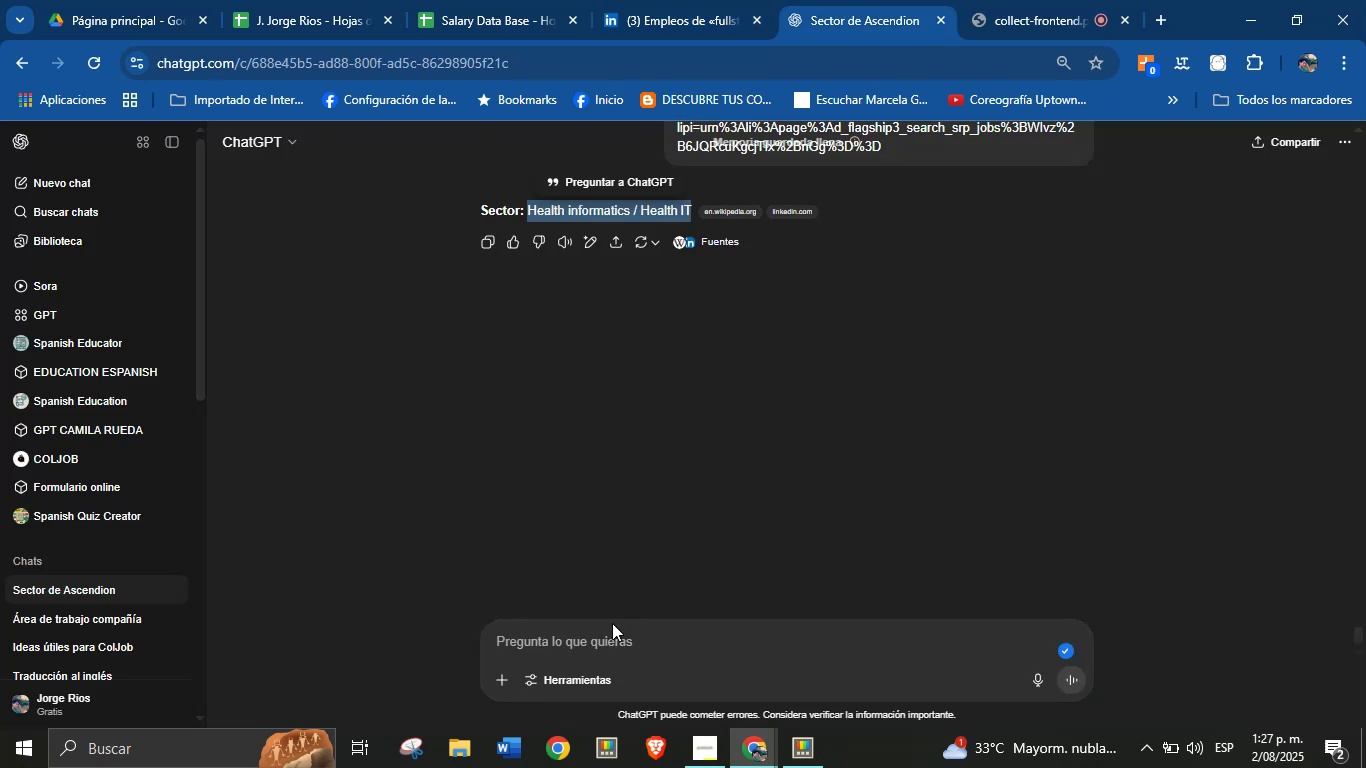 
double_click([601, 642])
 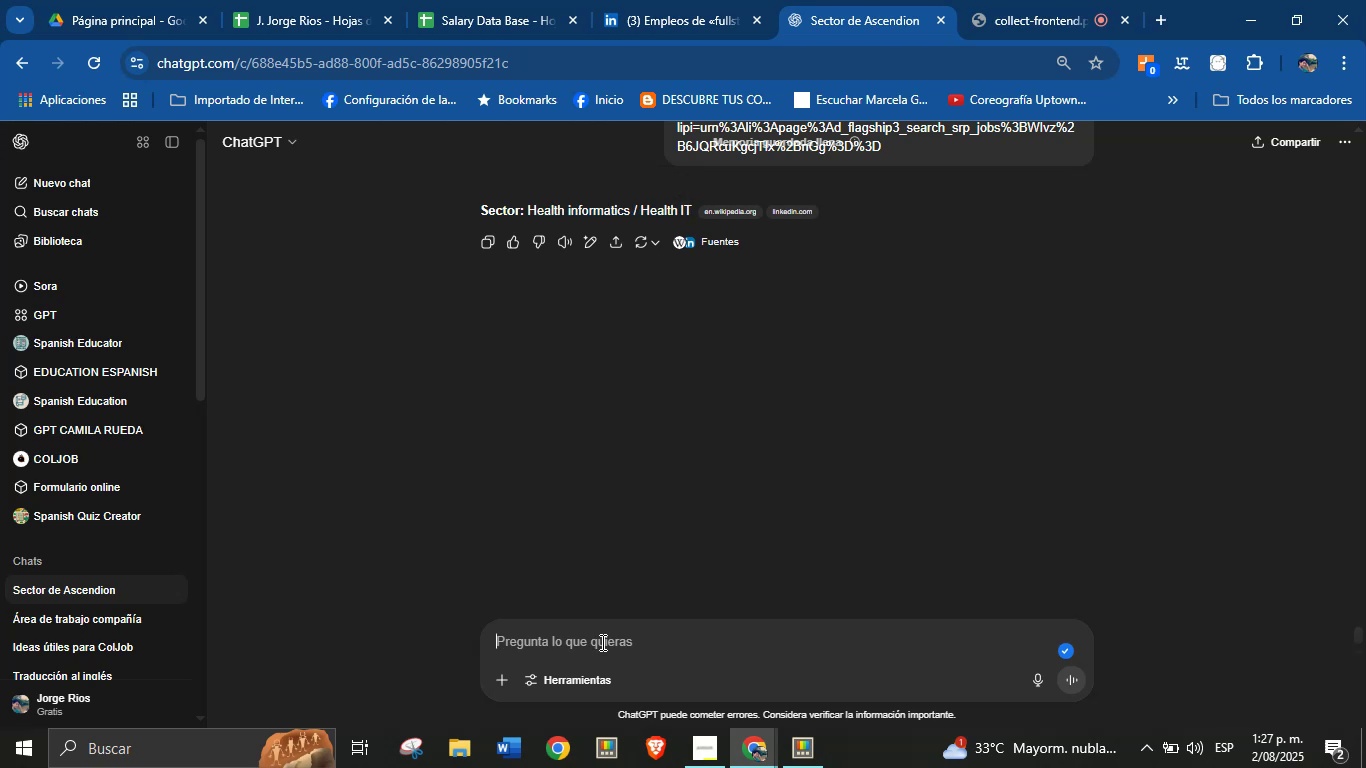 
key(Control+V)
 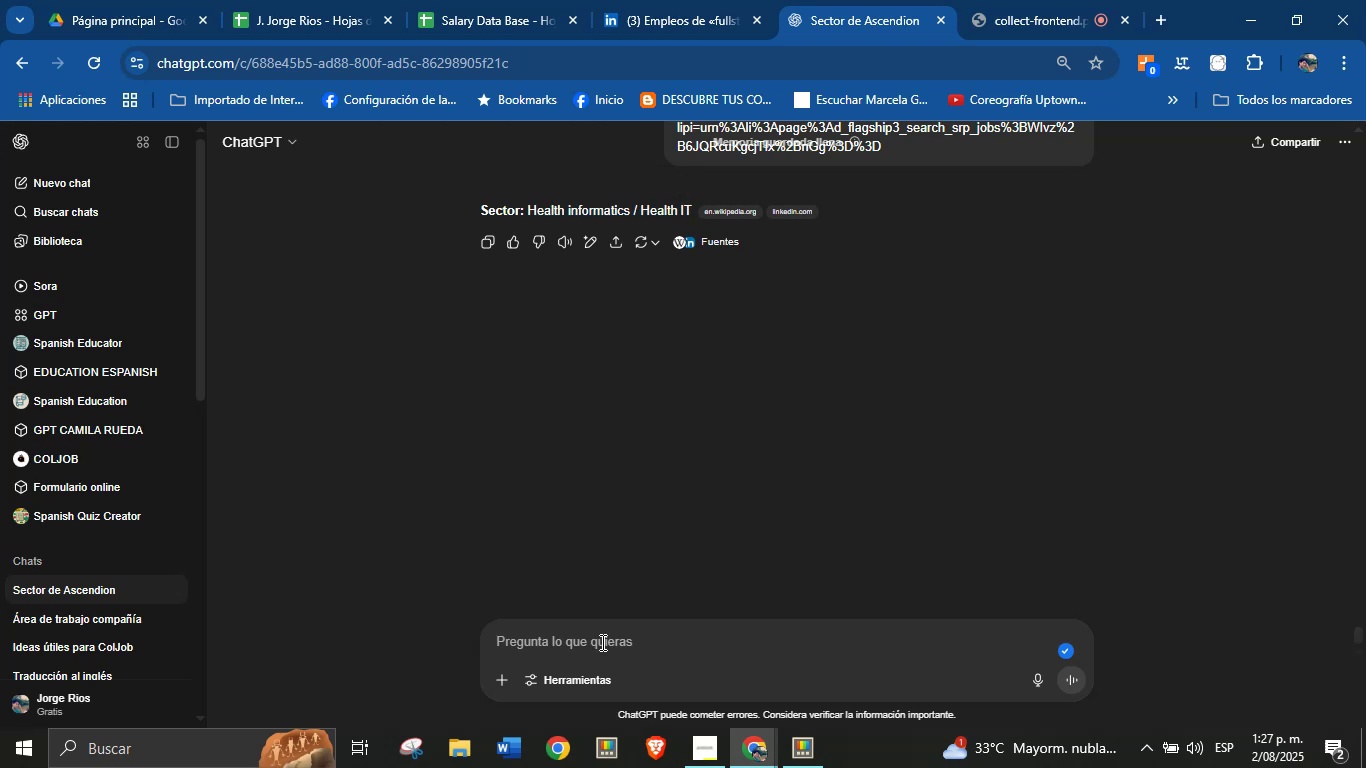 
key(Control+ControlLeft)
 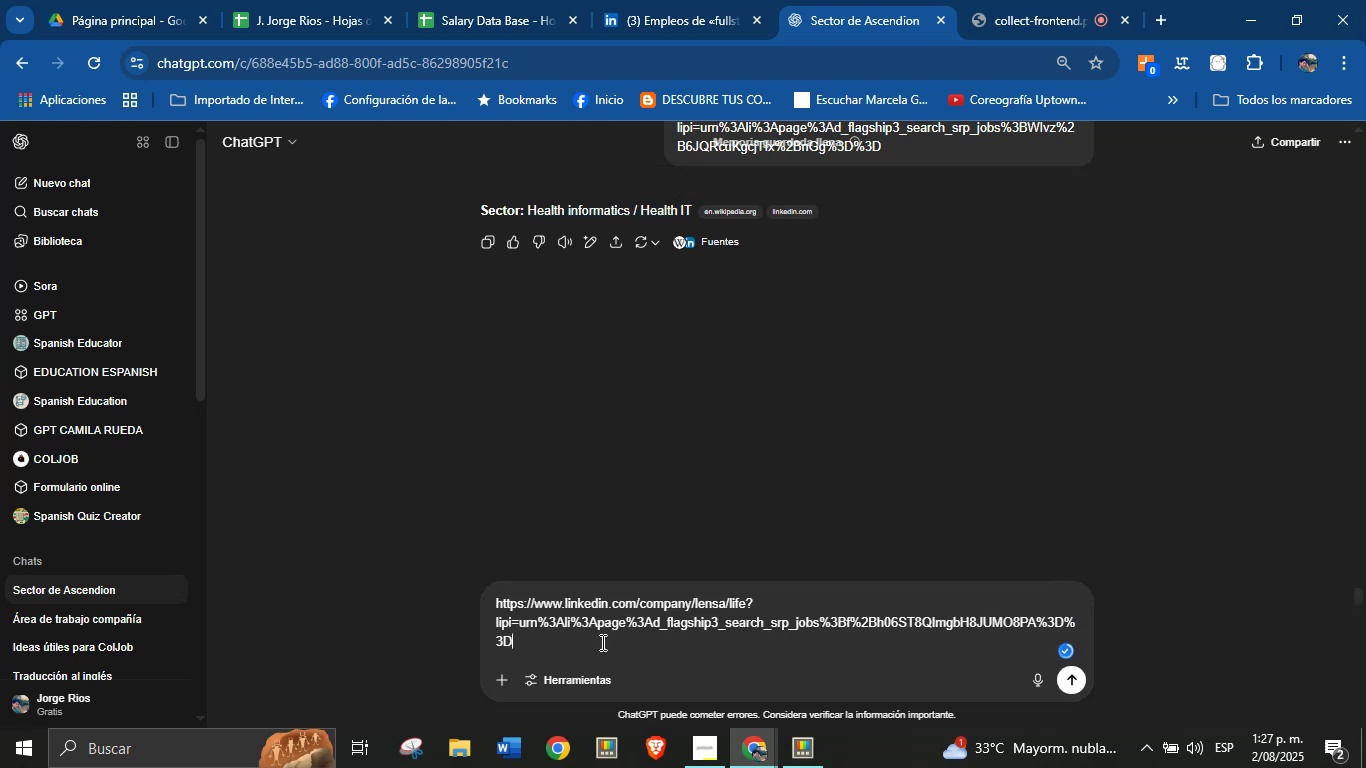 
key(Break)
 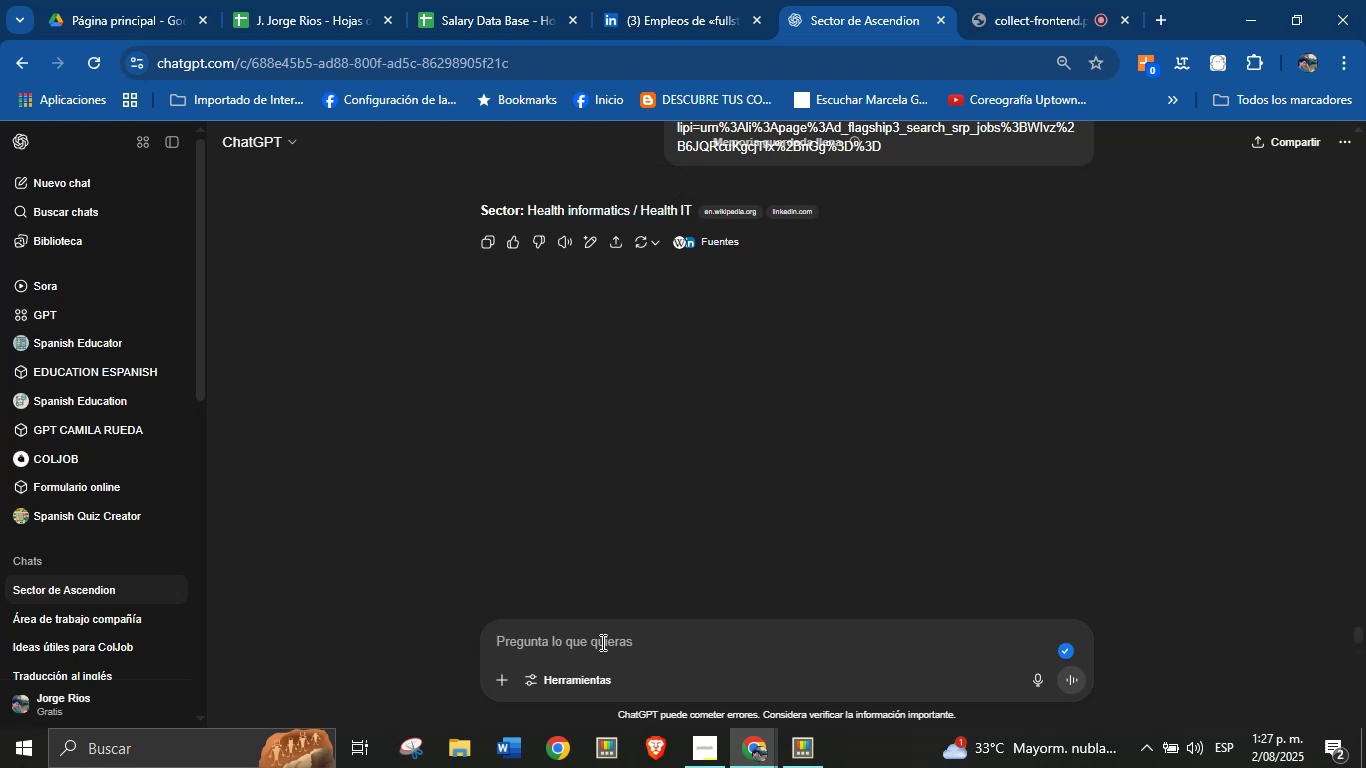 
key(Enter)
 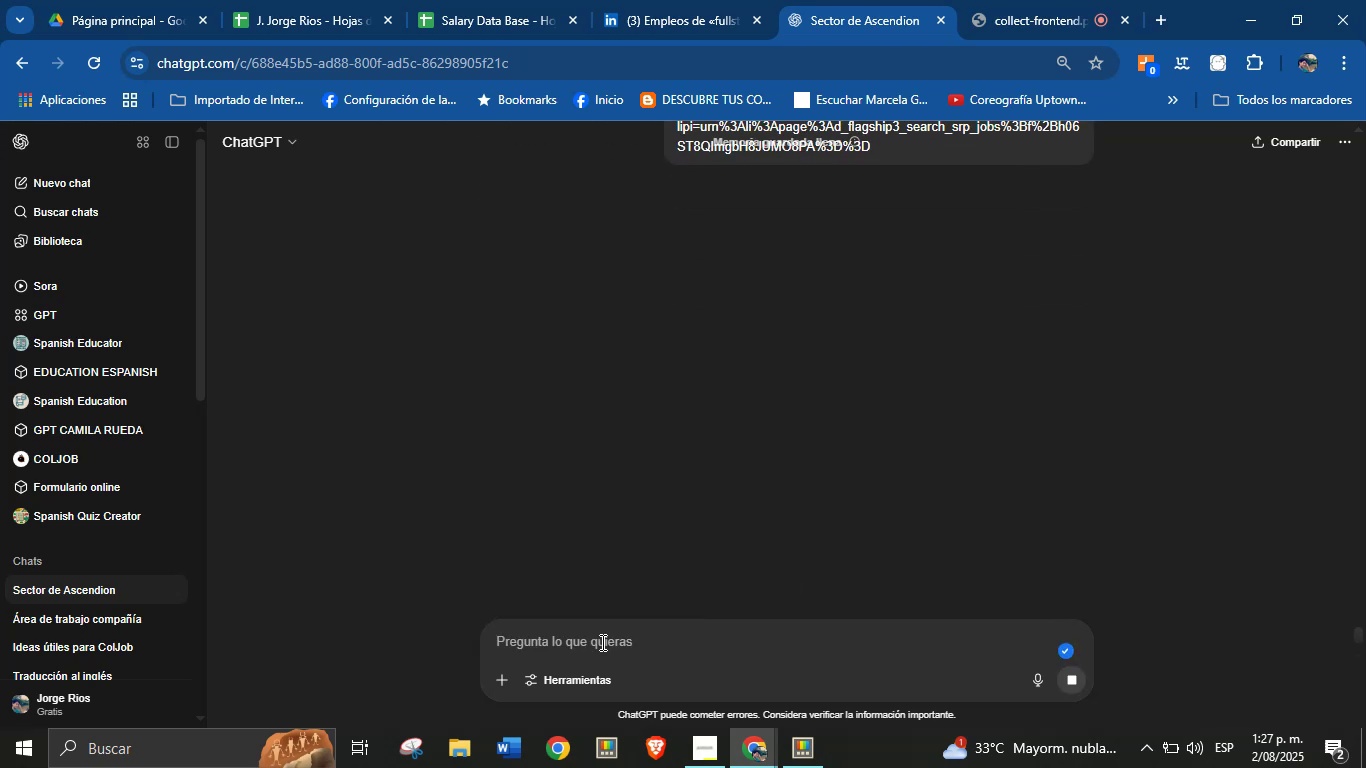 
wait(9.92)
 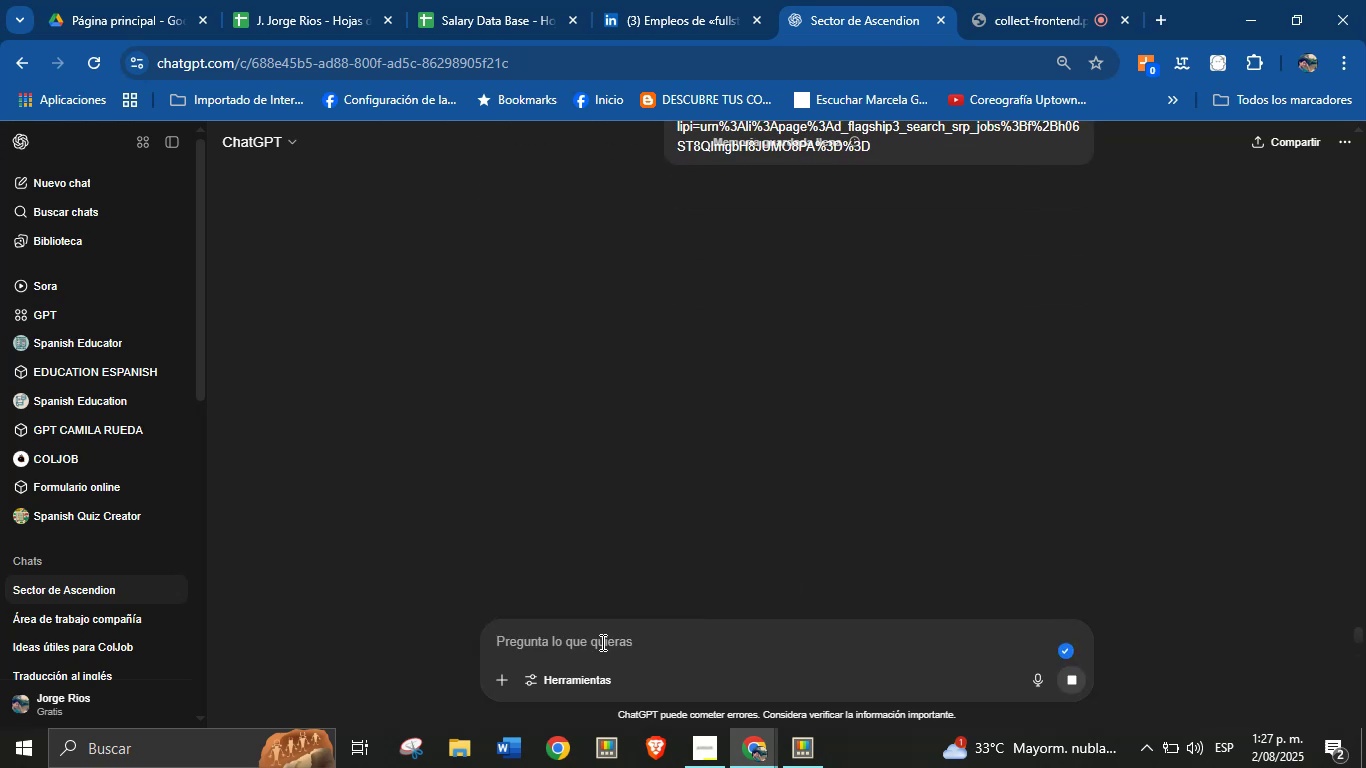 
mouse_move([680, 20])
 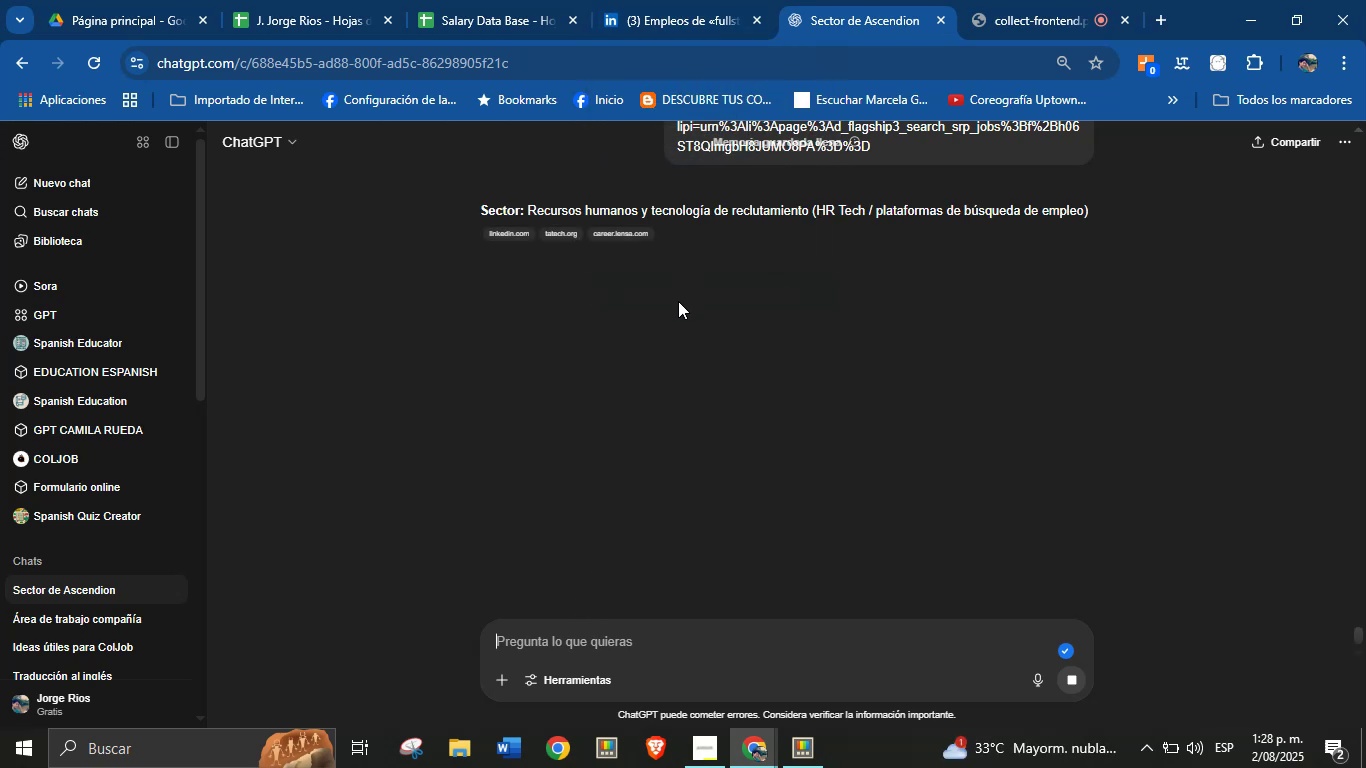 
wait(9.0)
 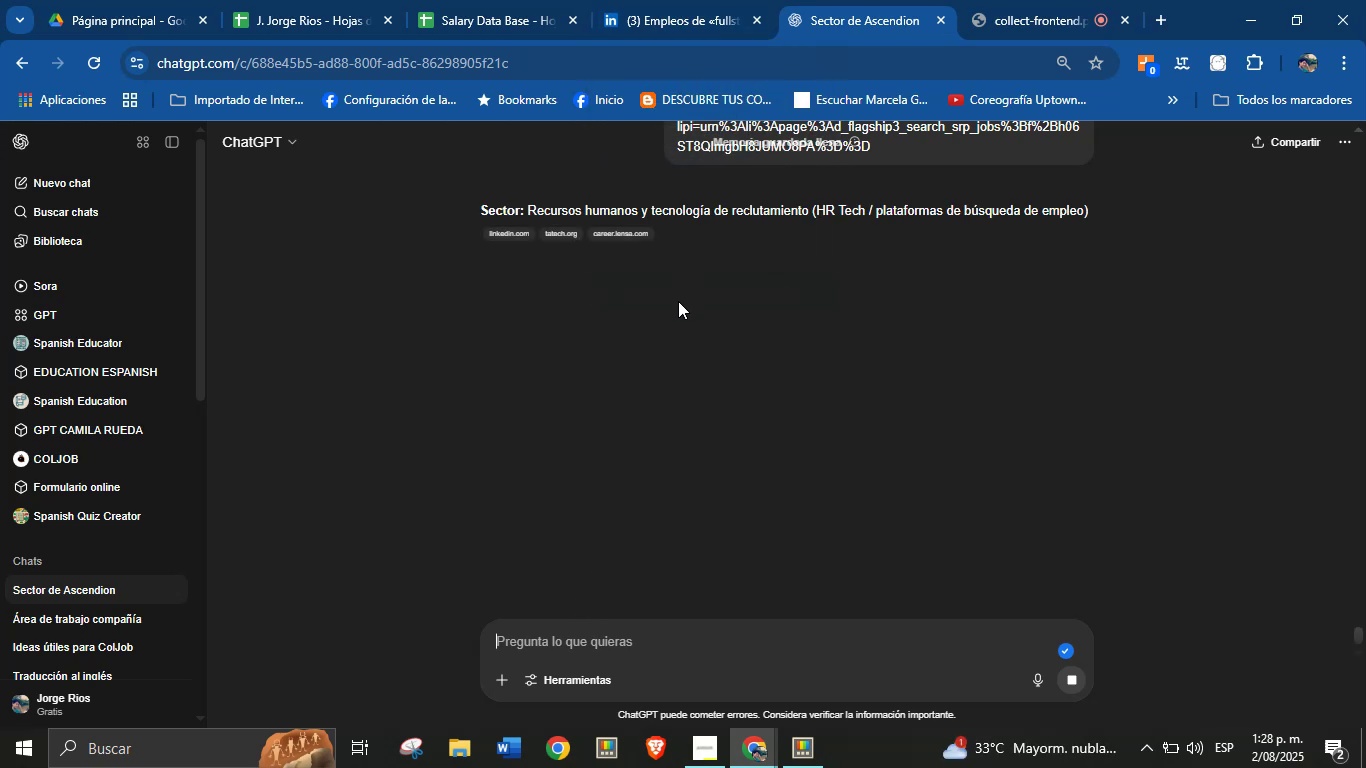 
left_click_drag(start_coordinate=[1089, 215], to_coordinate=[528, 212])
 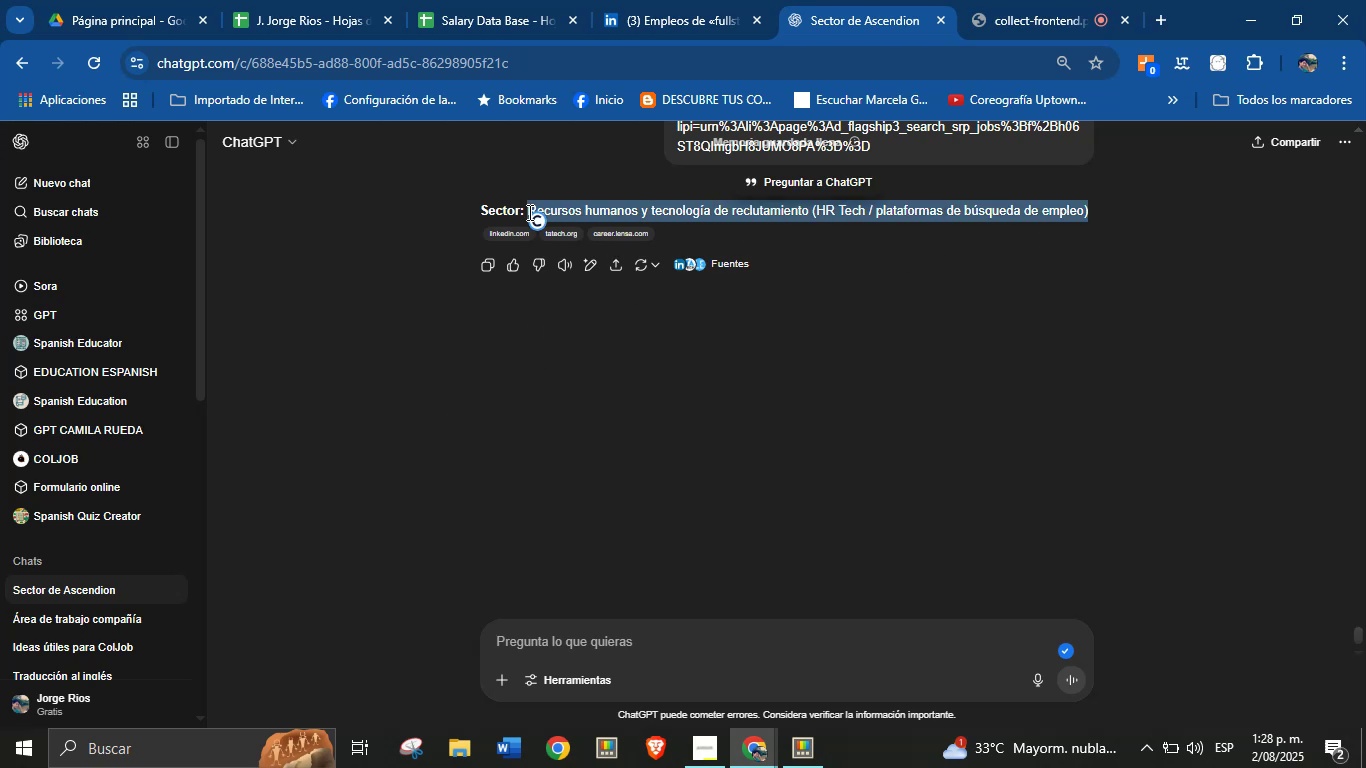 
key(Alt+AltLeft)
 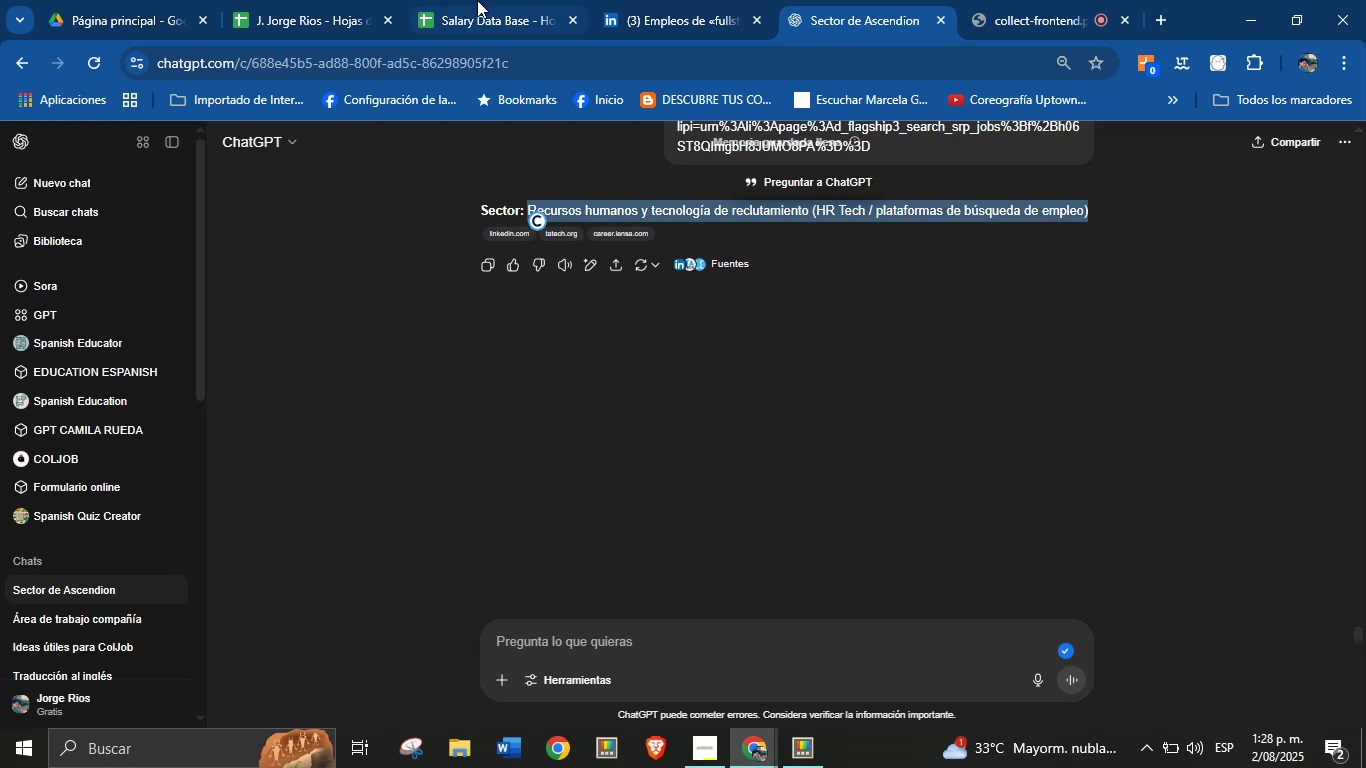 
key(Alt+Control+ControlLeft)
 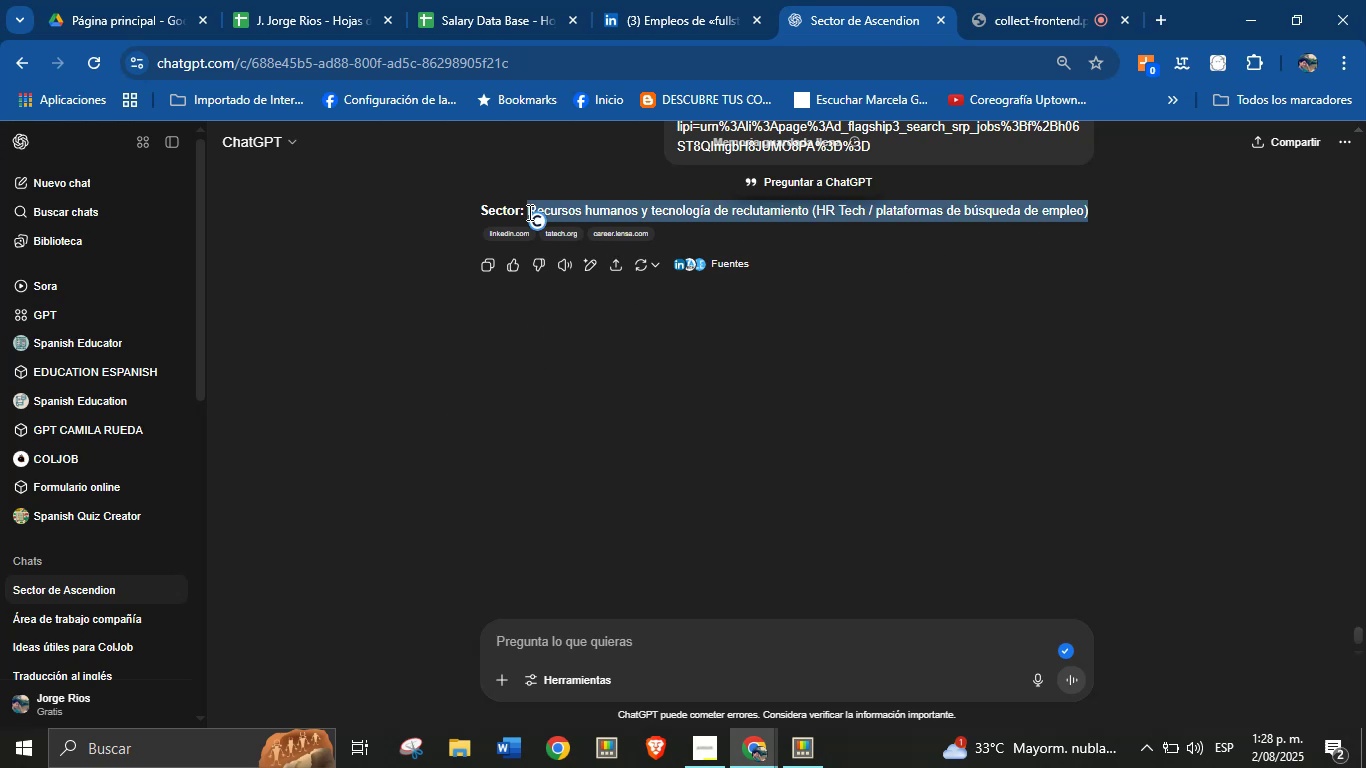 
key(Alt+Control+C)
 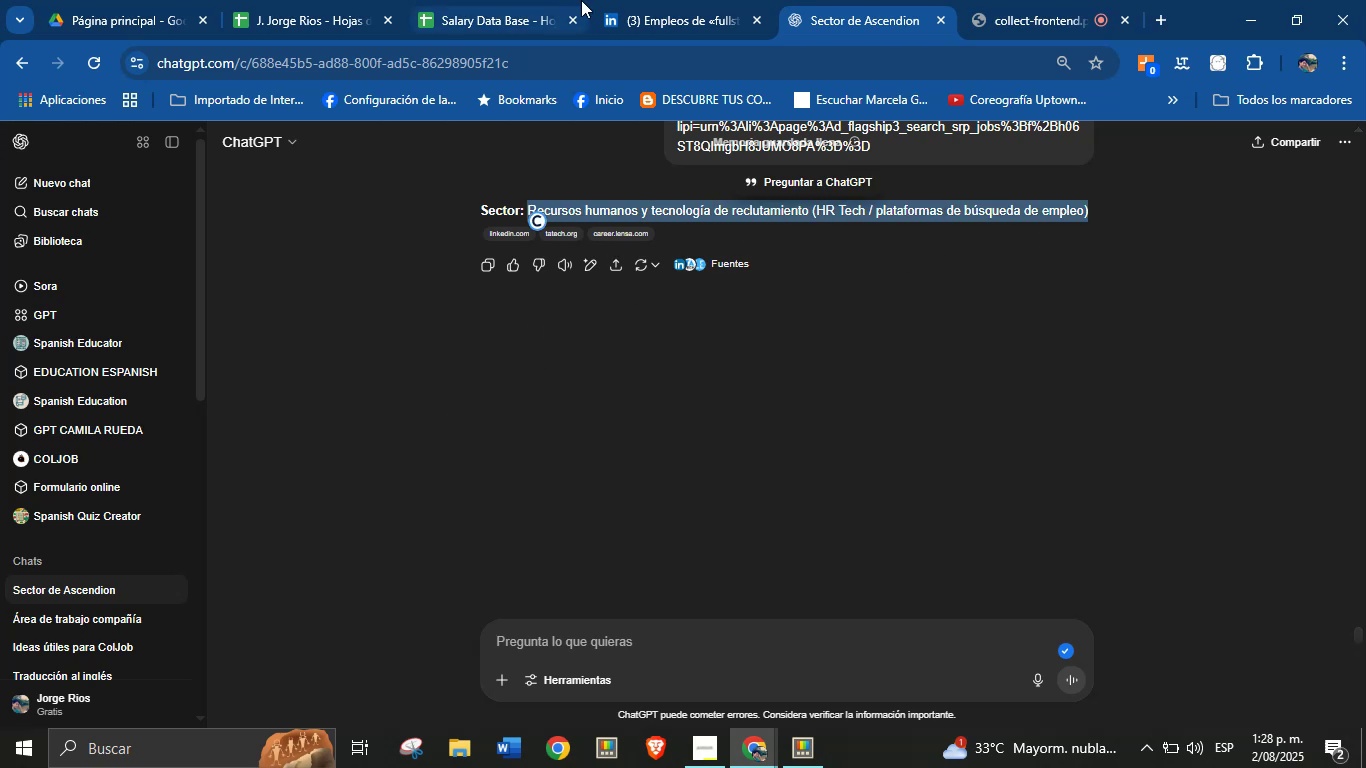 
left_click([645, 0])
 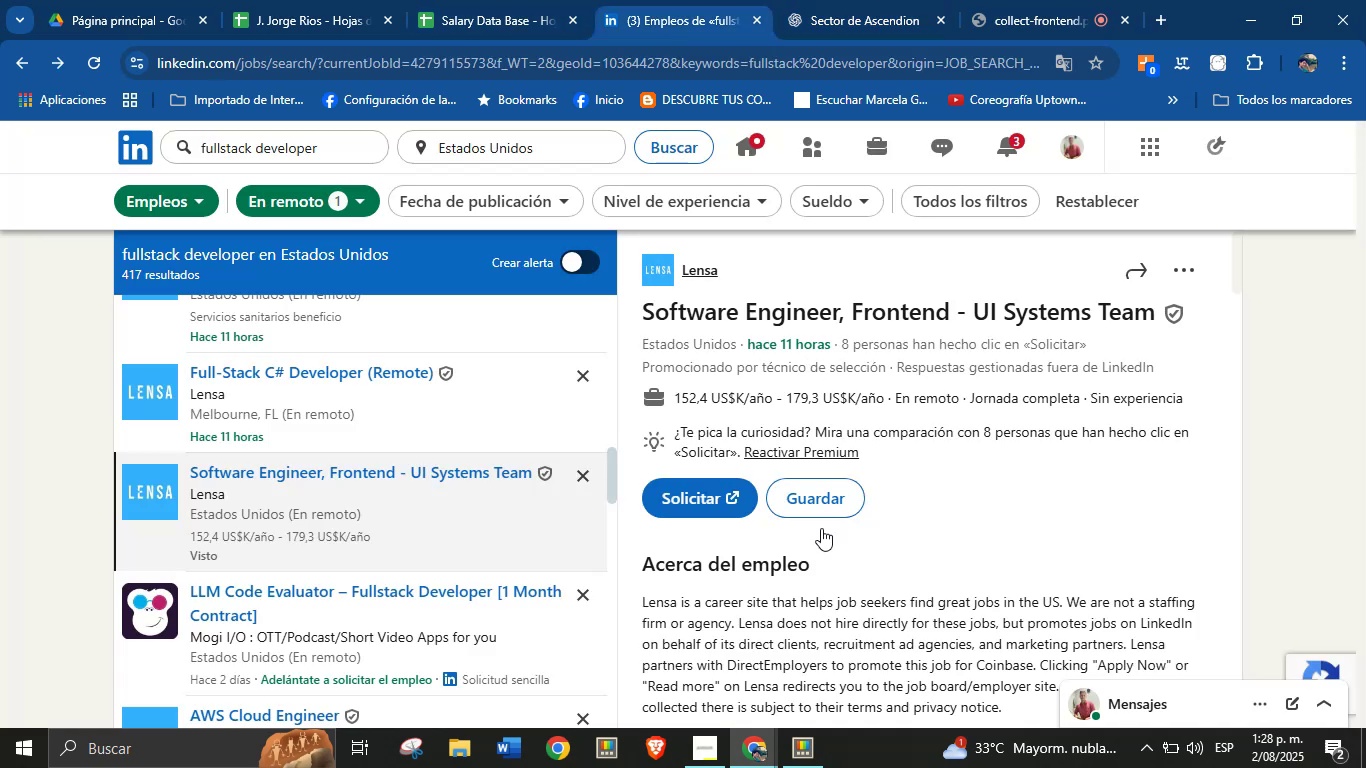 
scroll: coordinate [815, 618], scroll_direction: down, amount: 1.0
 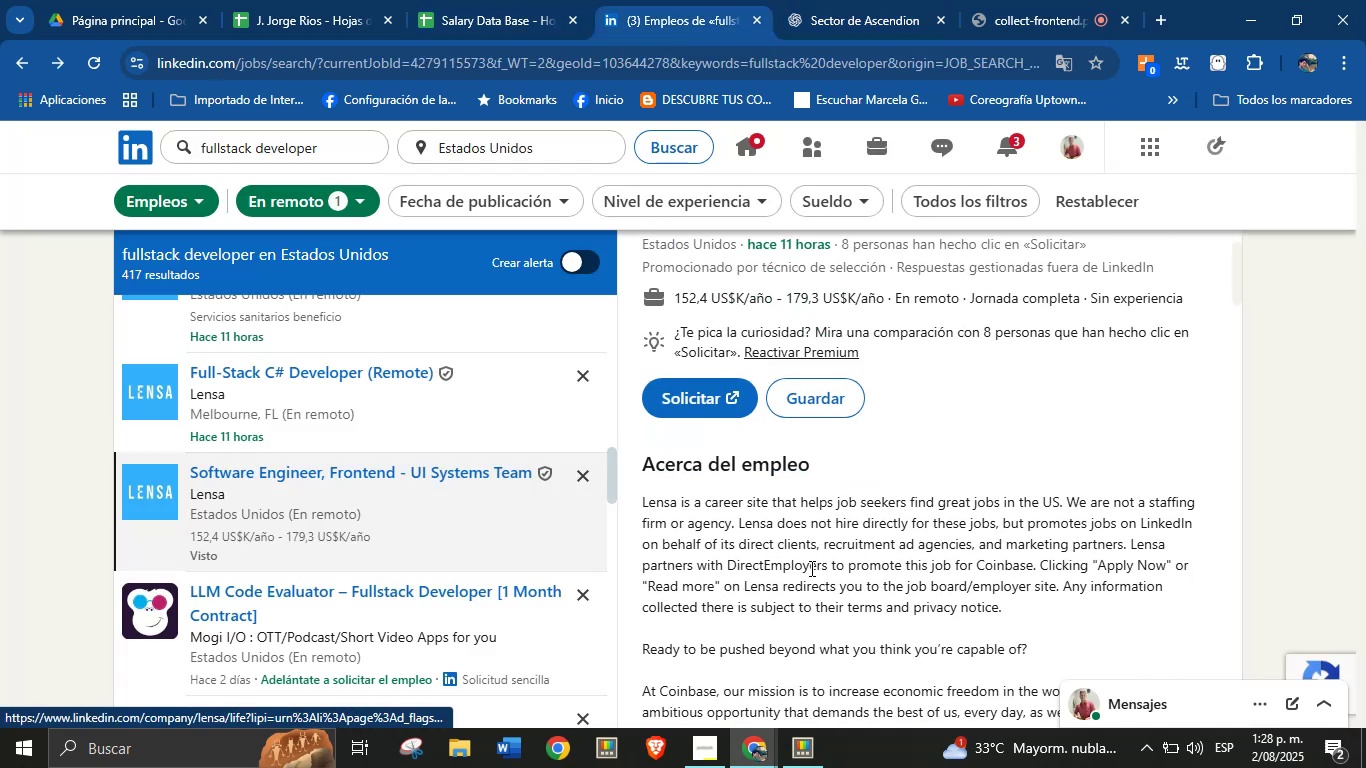 
mouse_move([810, 568])
 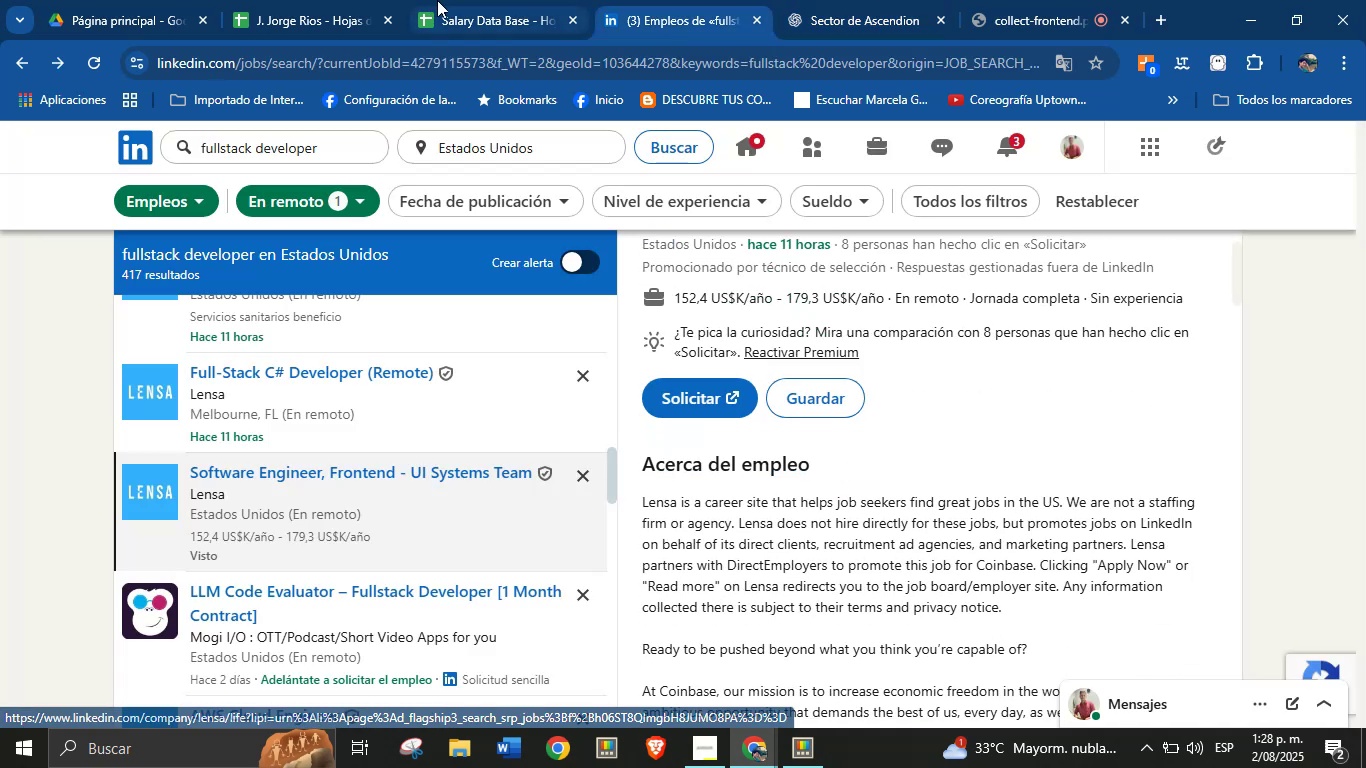 
left_click([462, 0])
 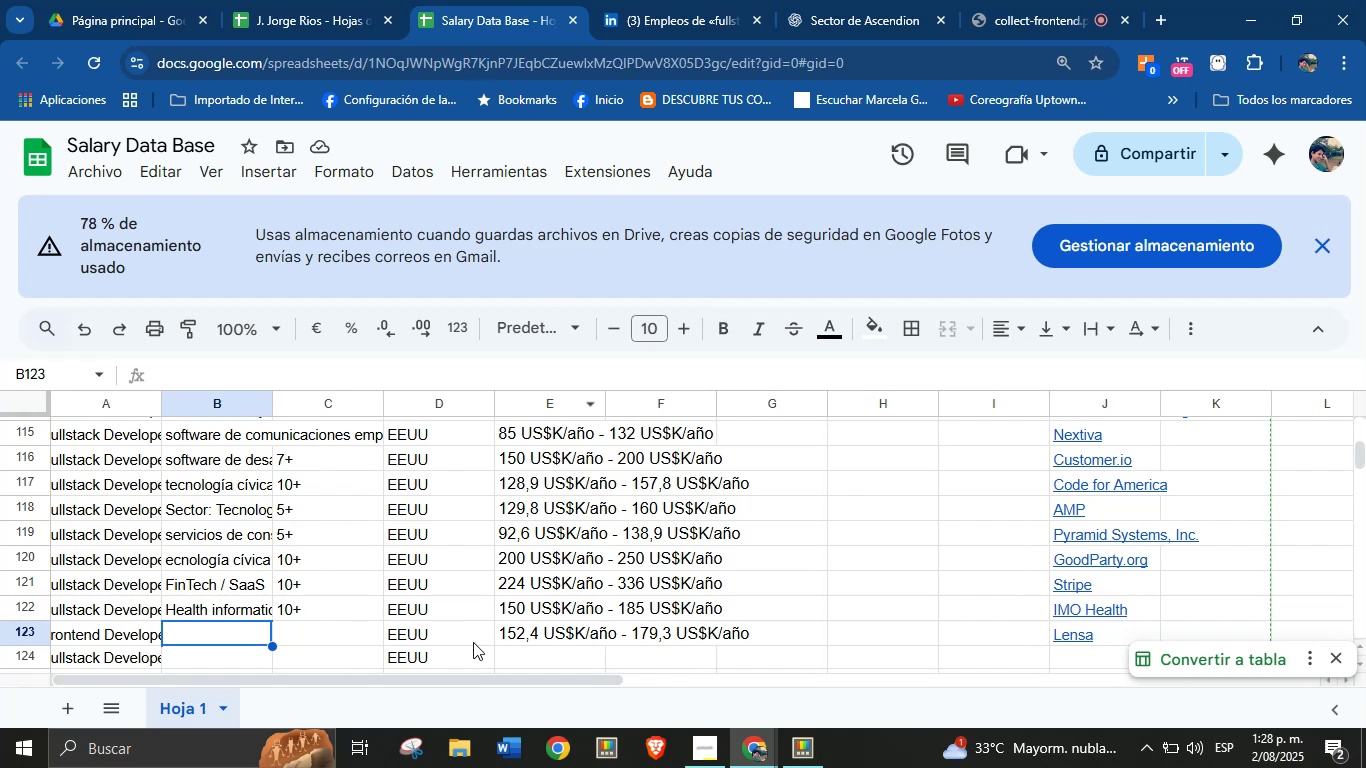 
key(Control+ControlLeft)
 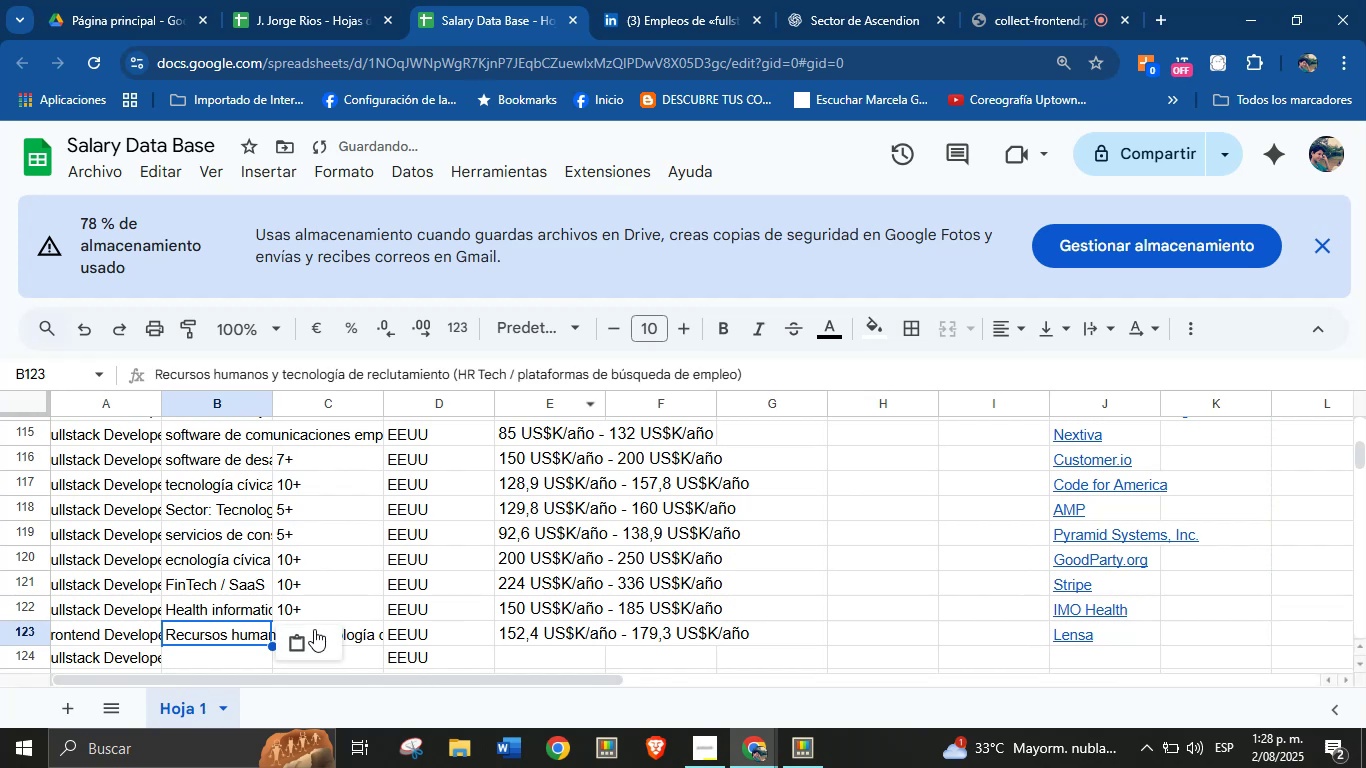 
key(Break)
 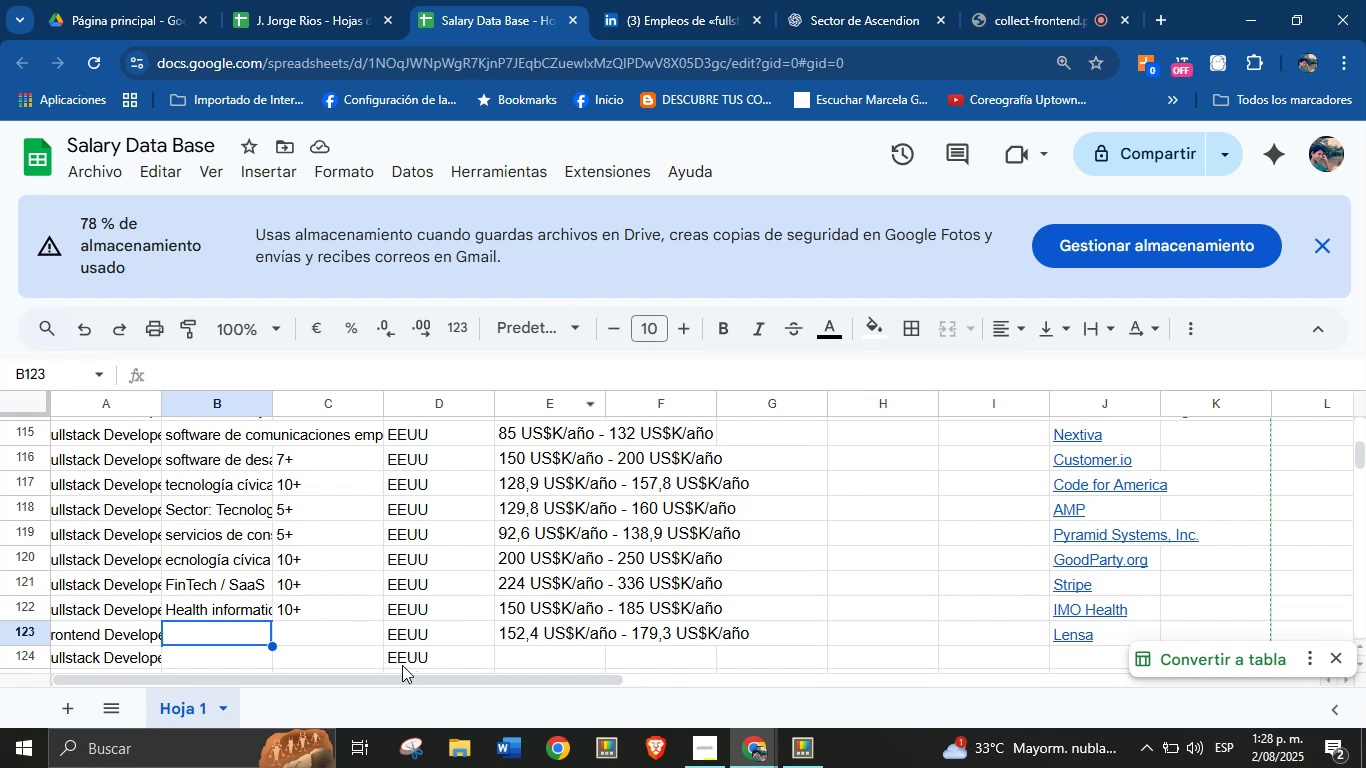 
key(Control+V)
 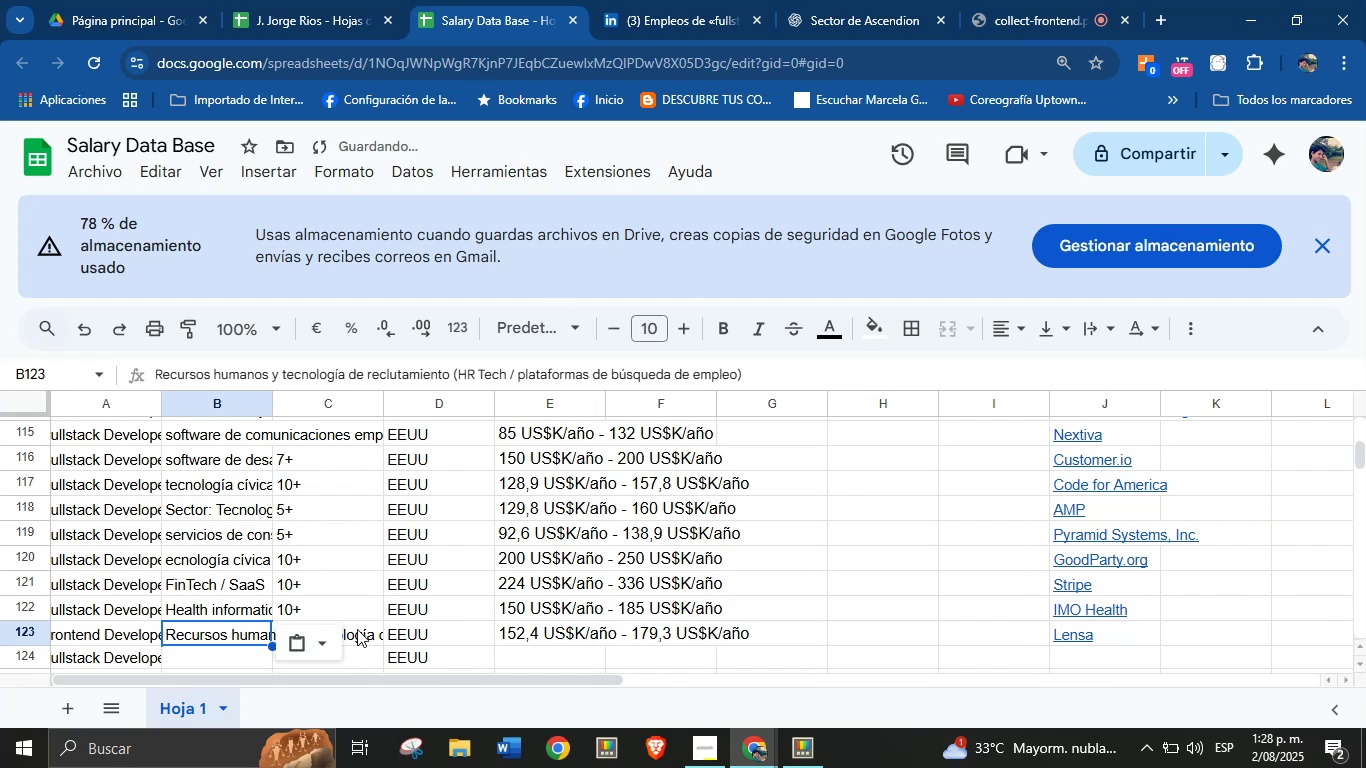 
left_click([358, 629])
 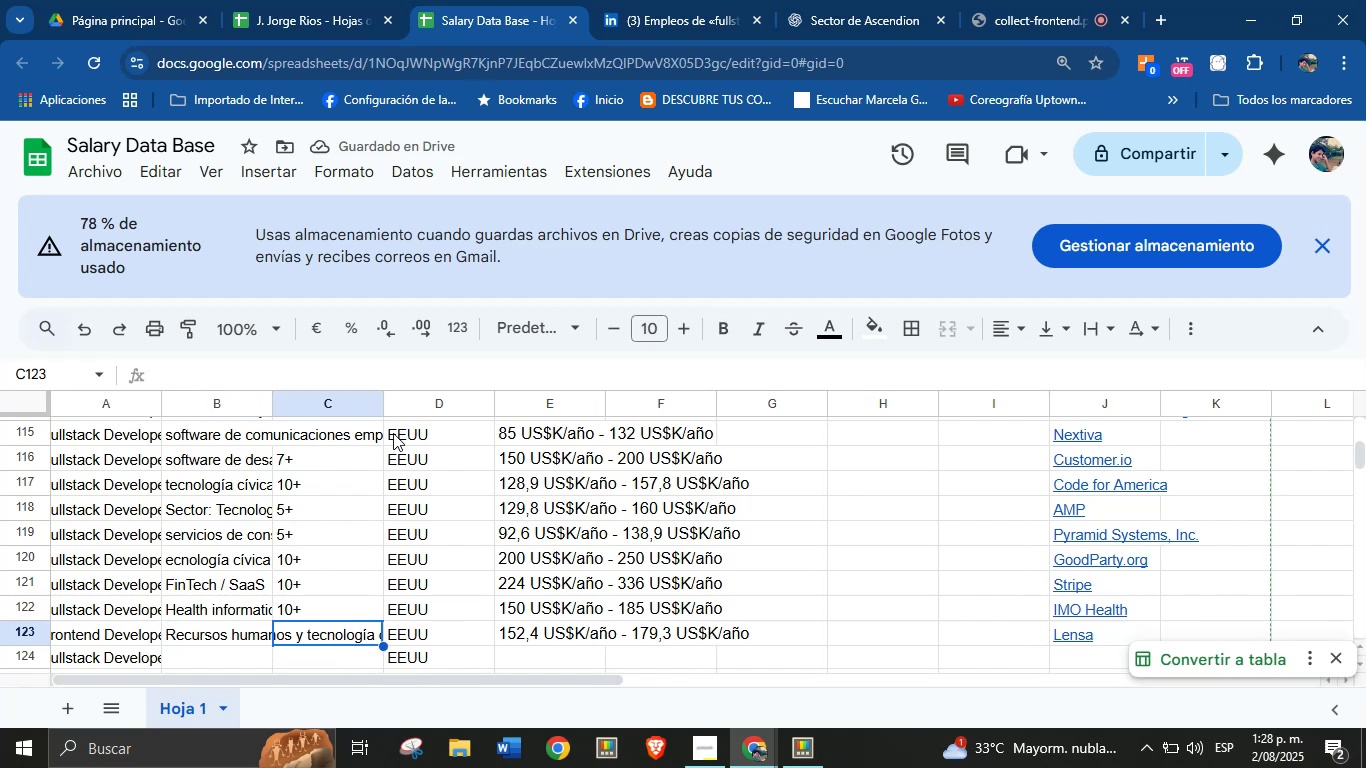 
left_click([651, 0])
 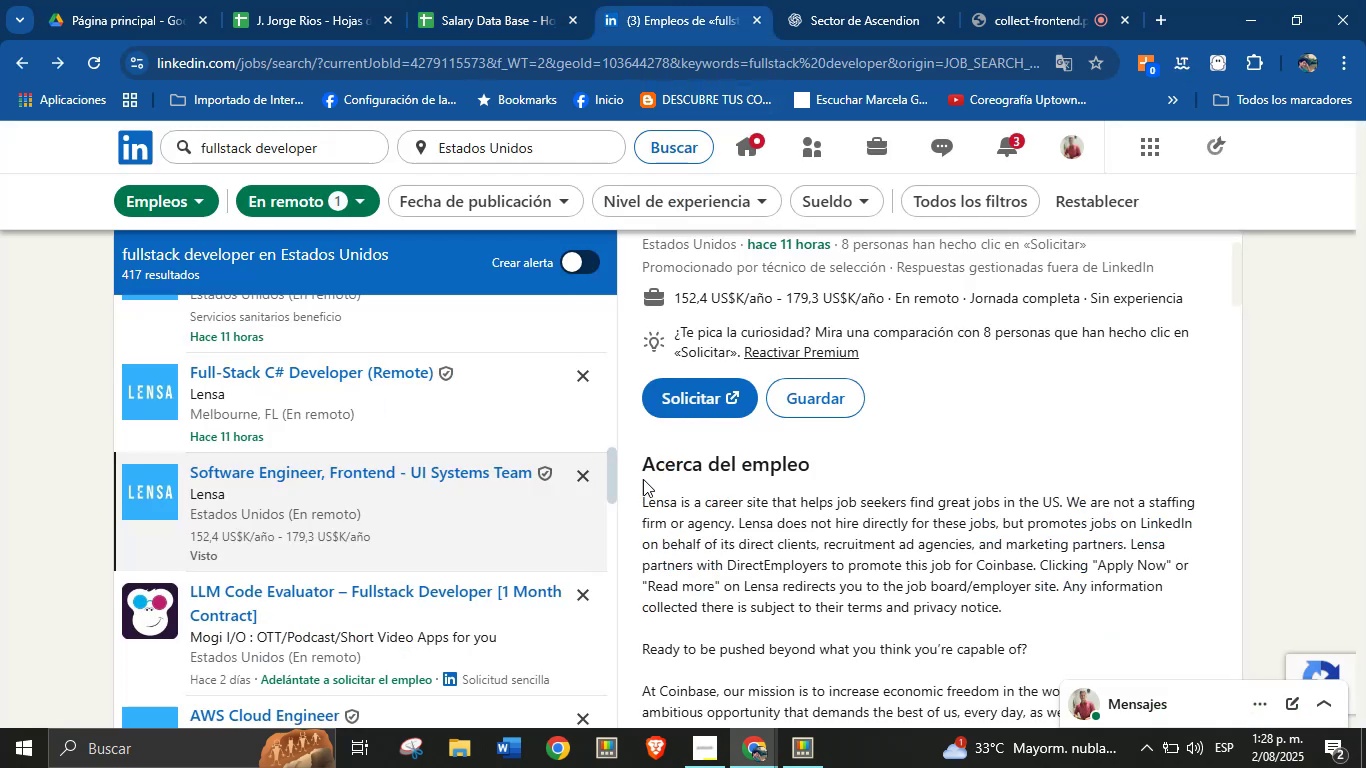 
left_click([489, 0])
 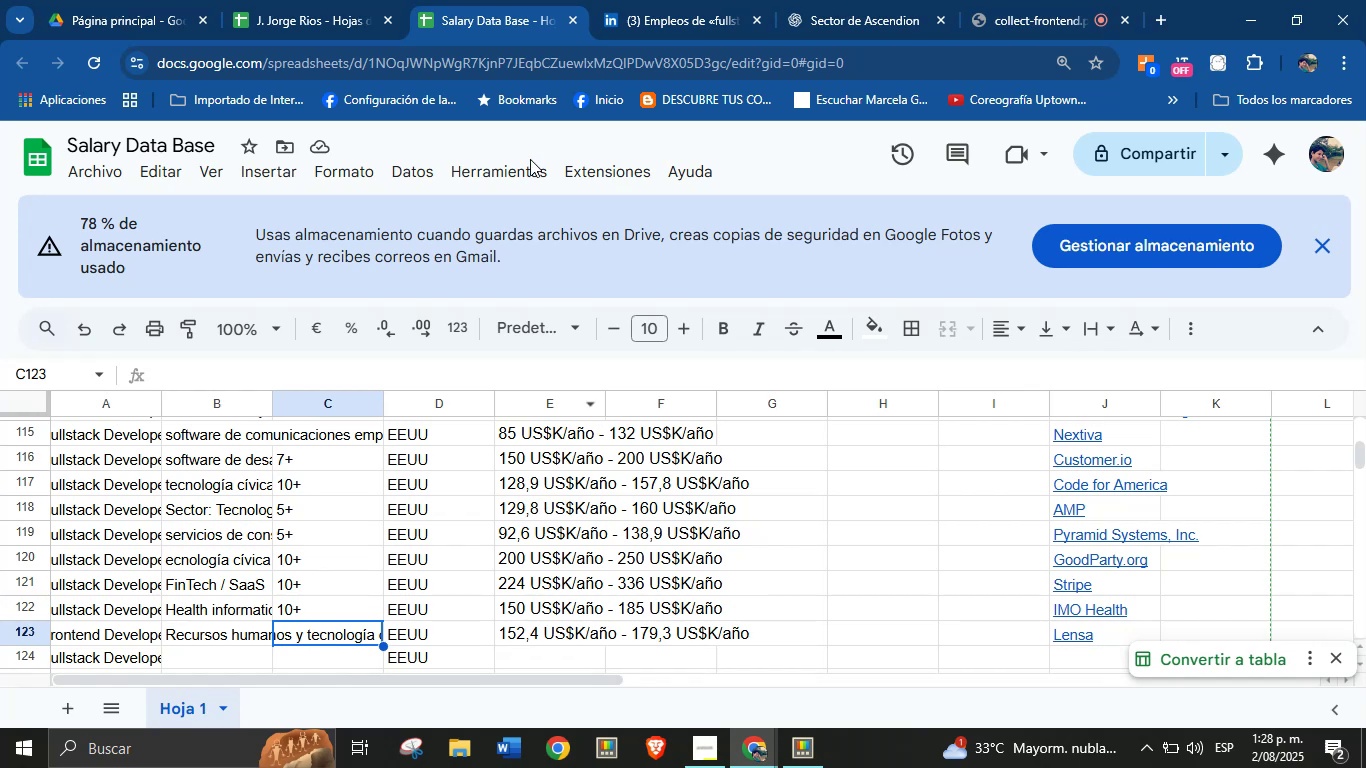 
left_click([609, 0])
 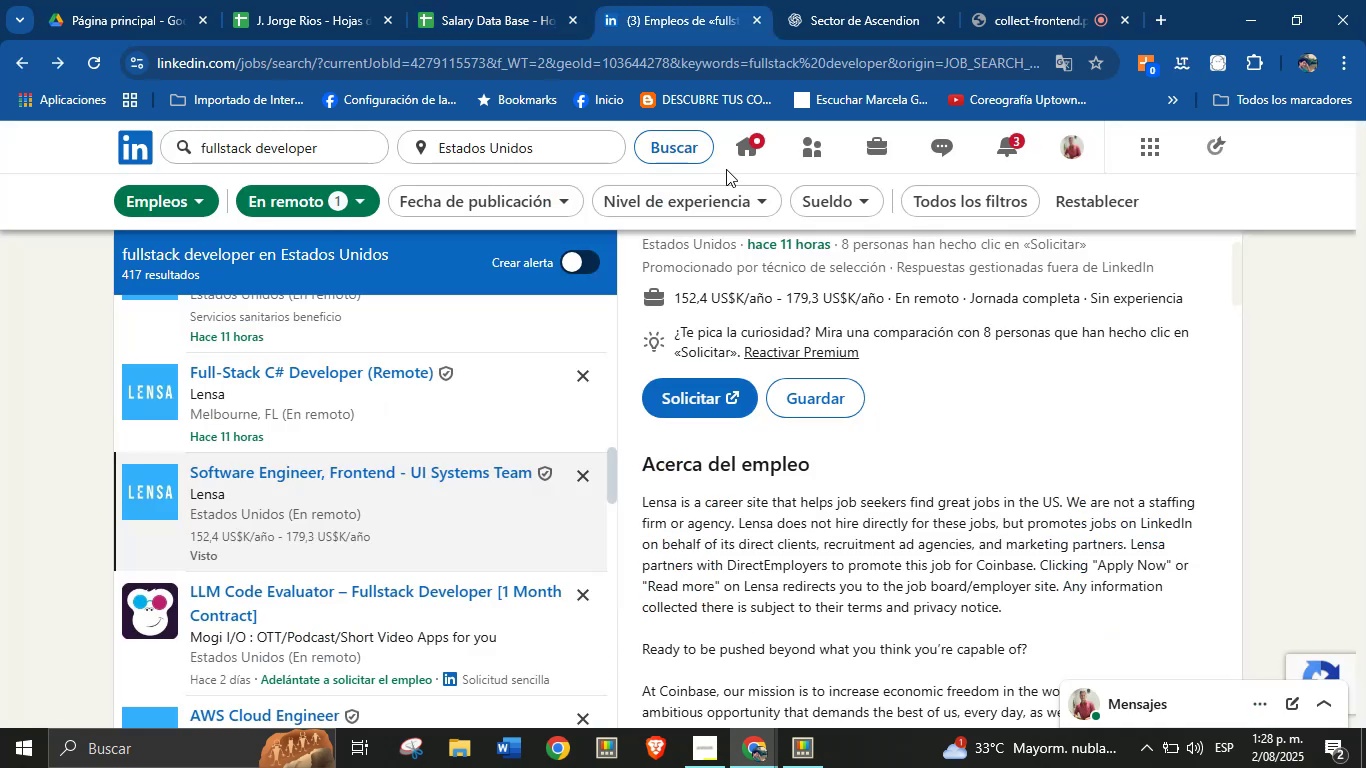 
scroll: coordinate [891, 467], scroll_direction: down, amount: 8.0
 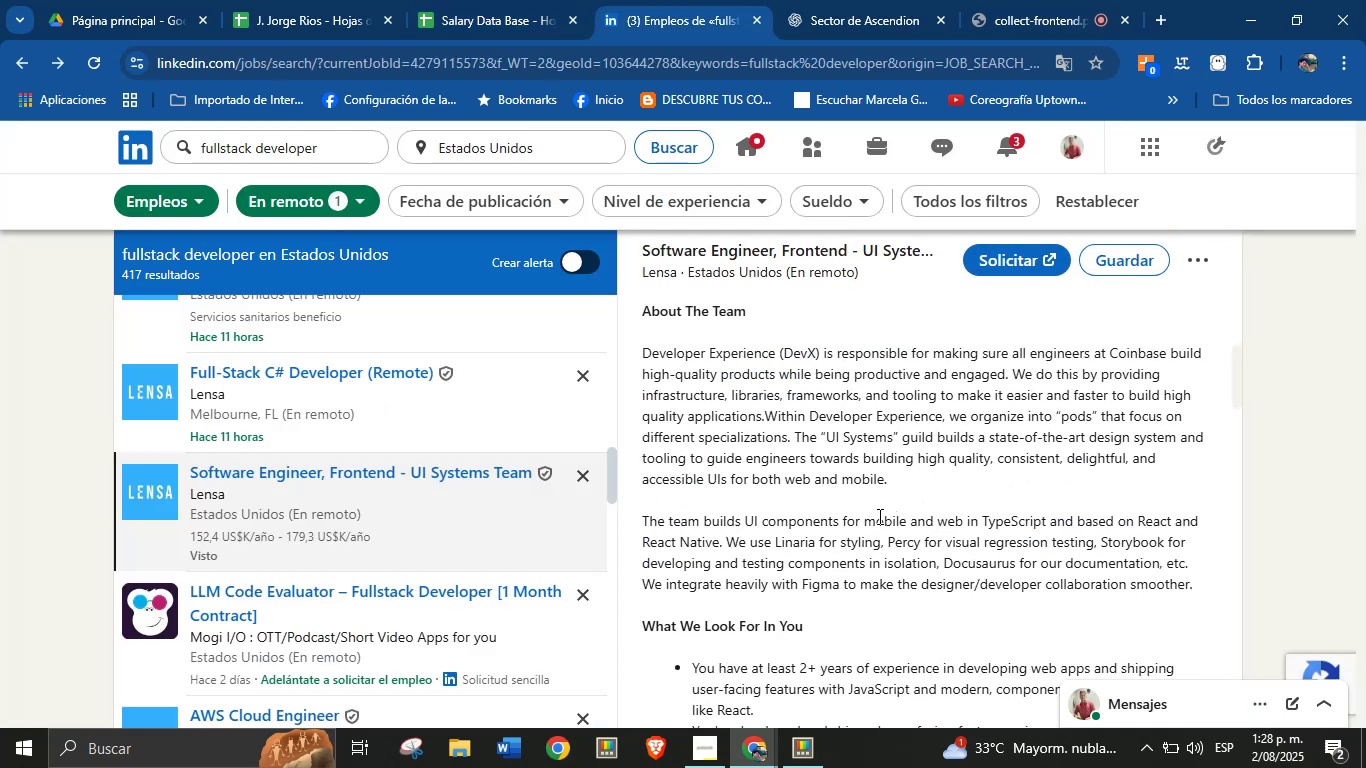 
scroll: coordinate [892, 500], scroll_direction: up, amount: 2.0
 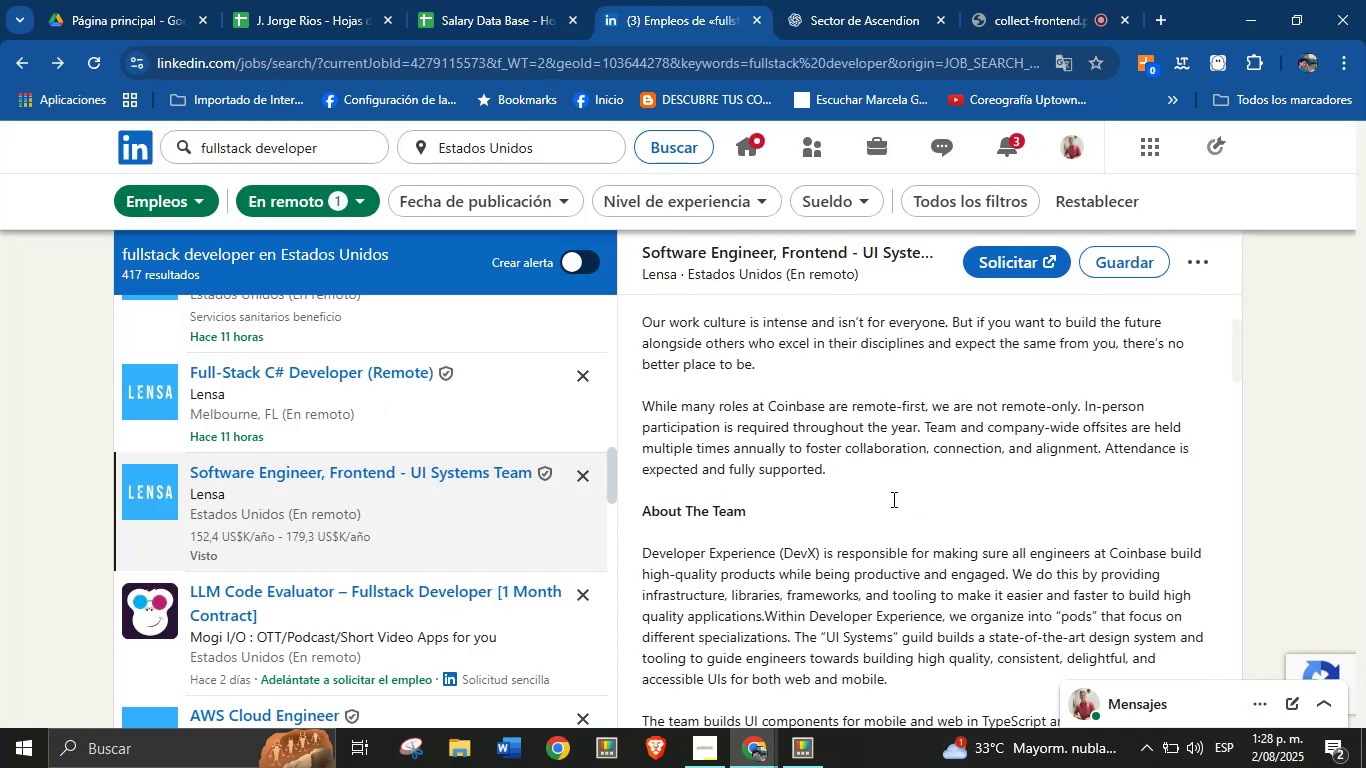 
scroll: coordinate [892, 499], scroll_direction: down, amount: 3.0
 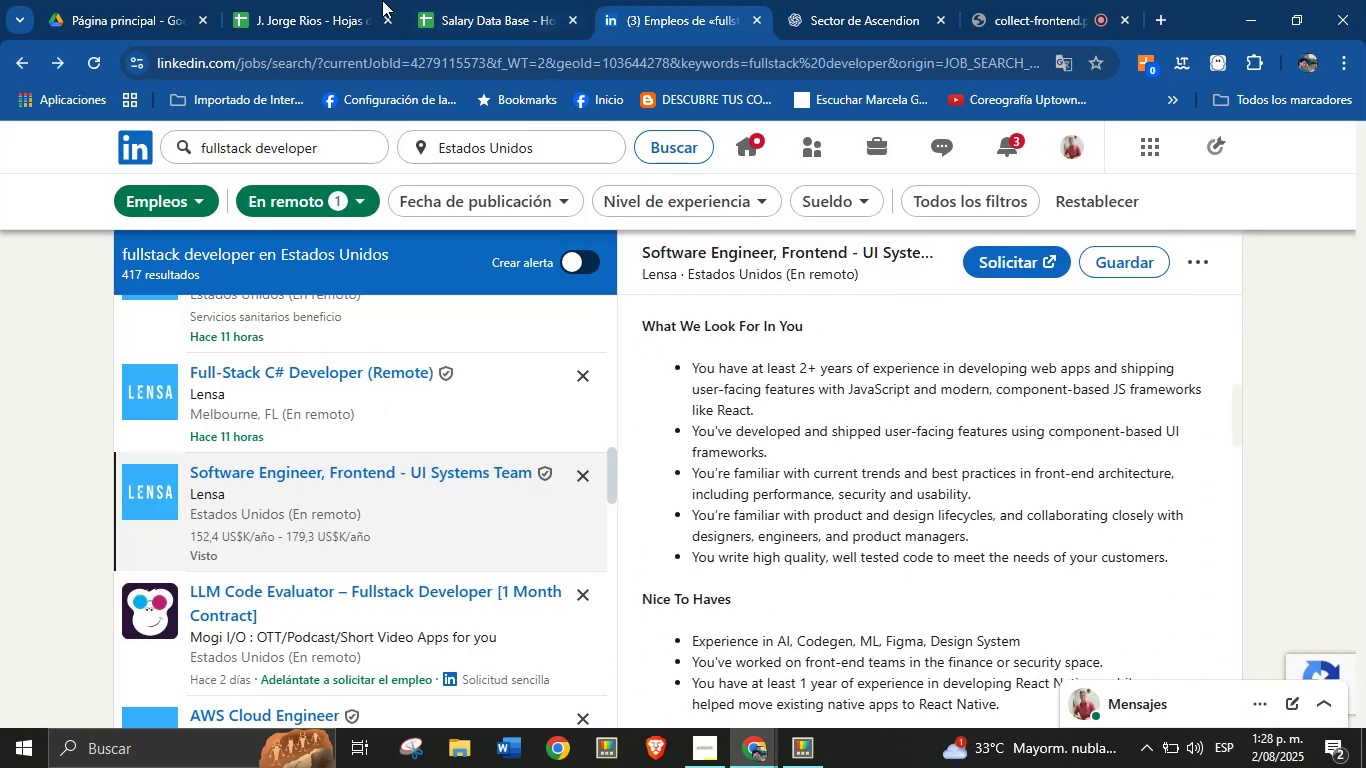 
left_click([439, 0])
 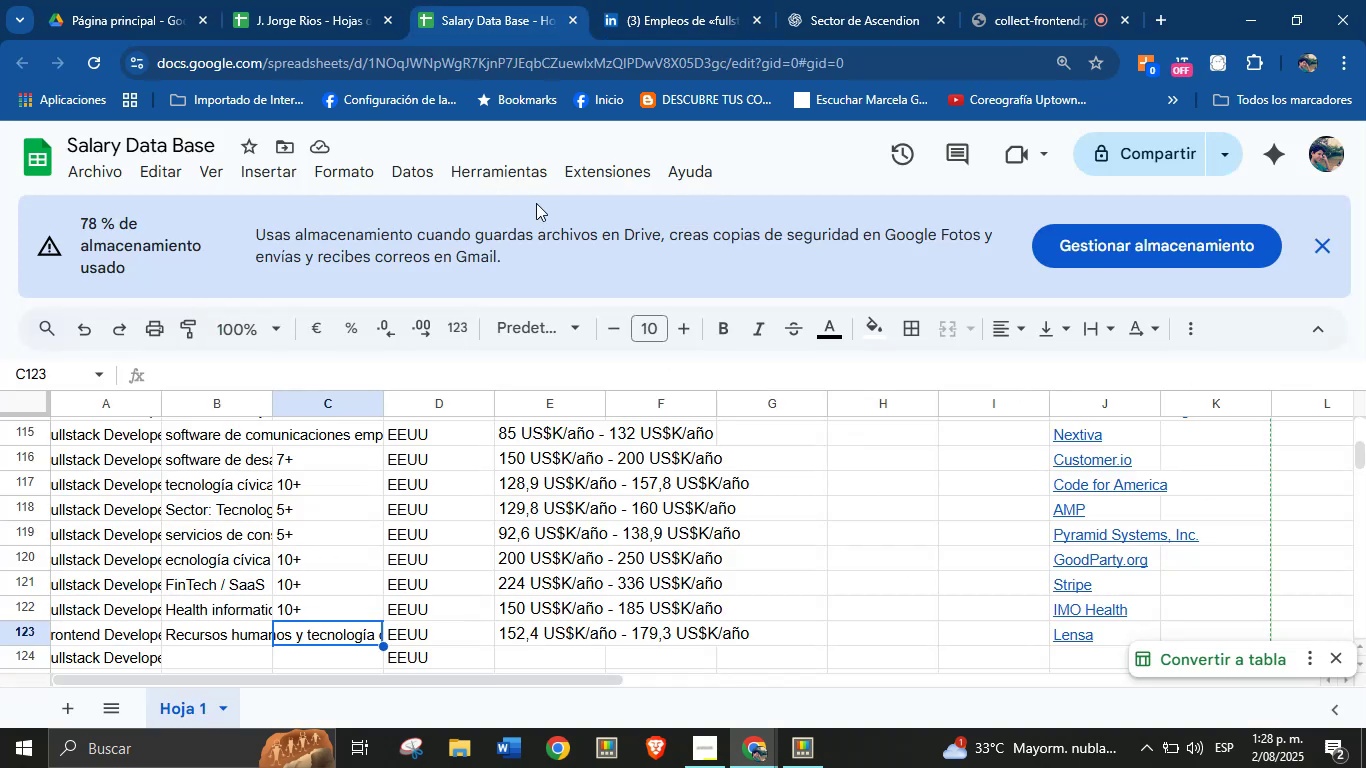 
key(2)
 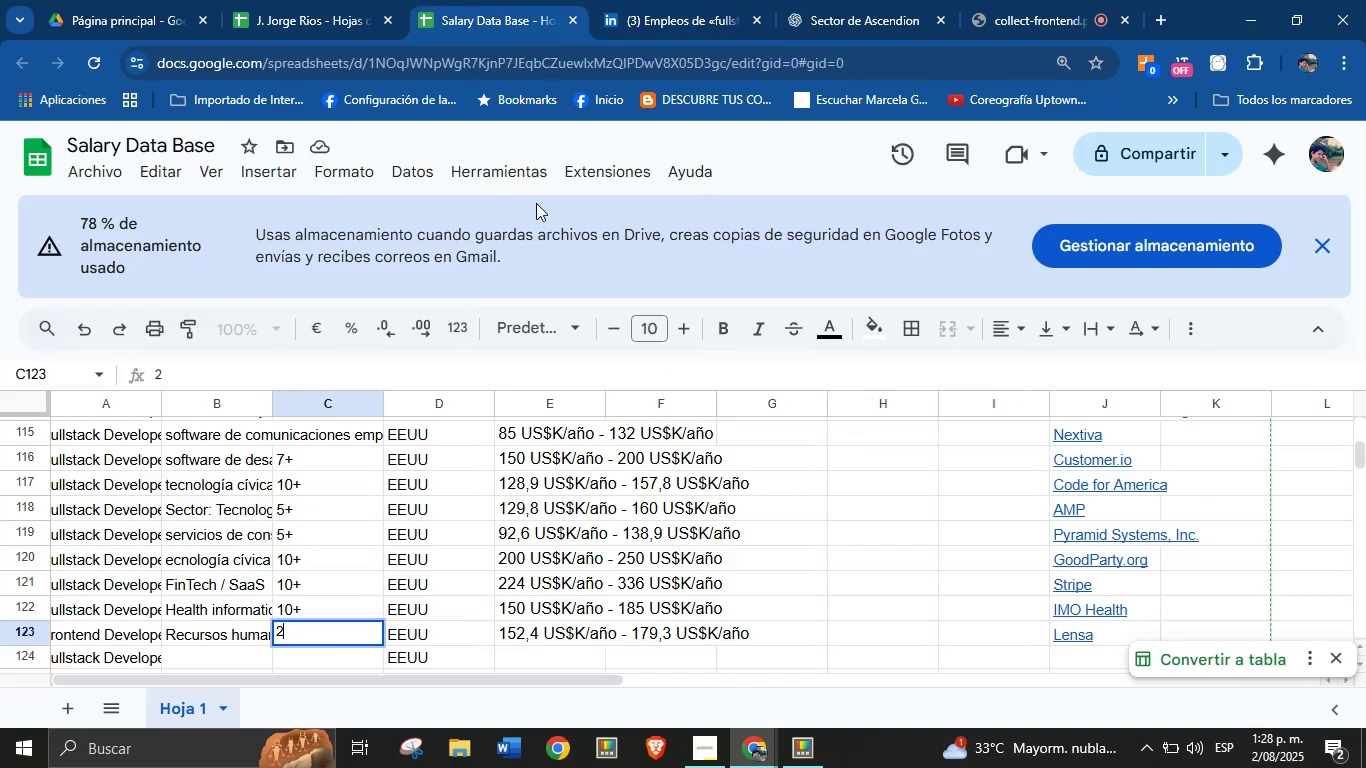 
key(Equal)
 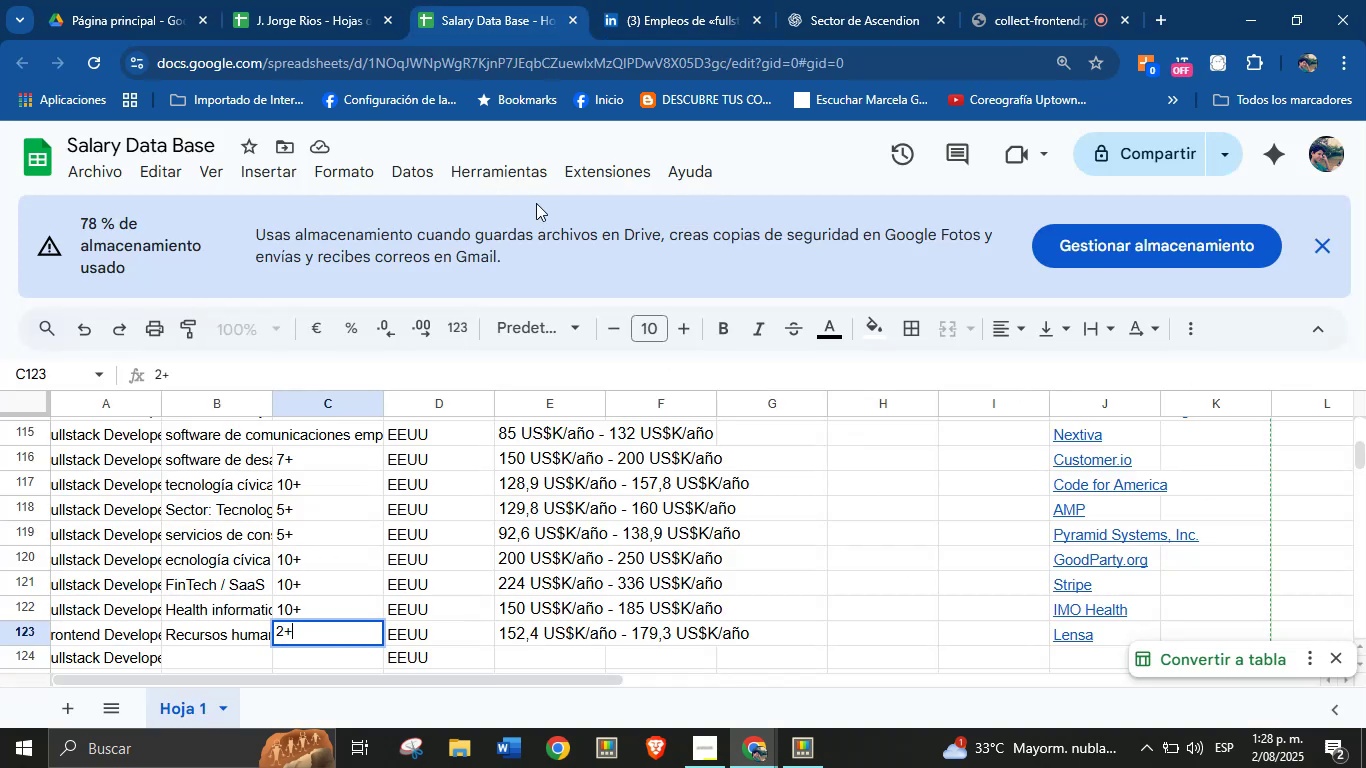 
key(Enter)
 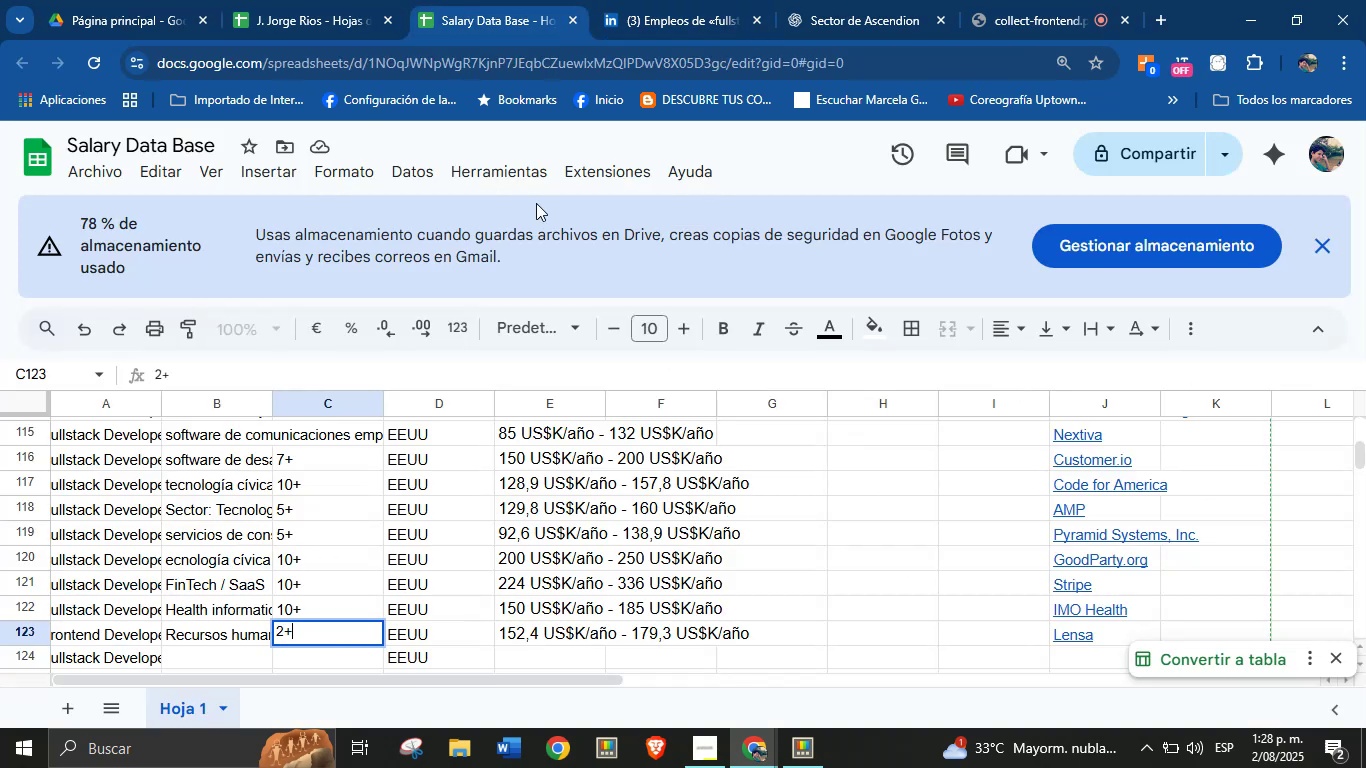 
key(Enter)
 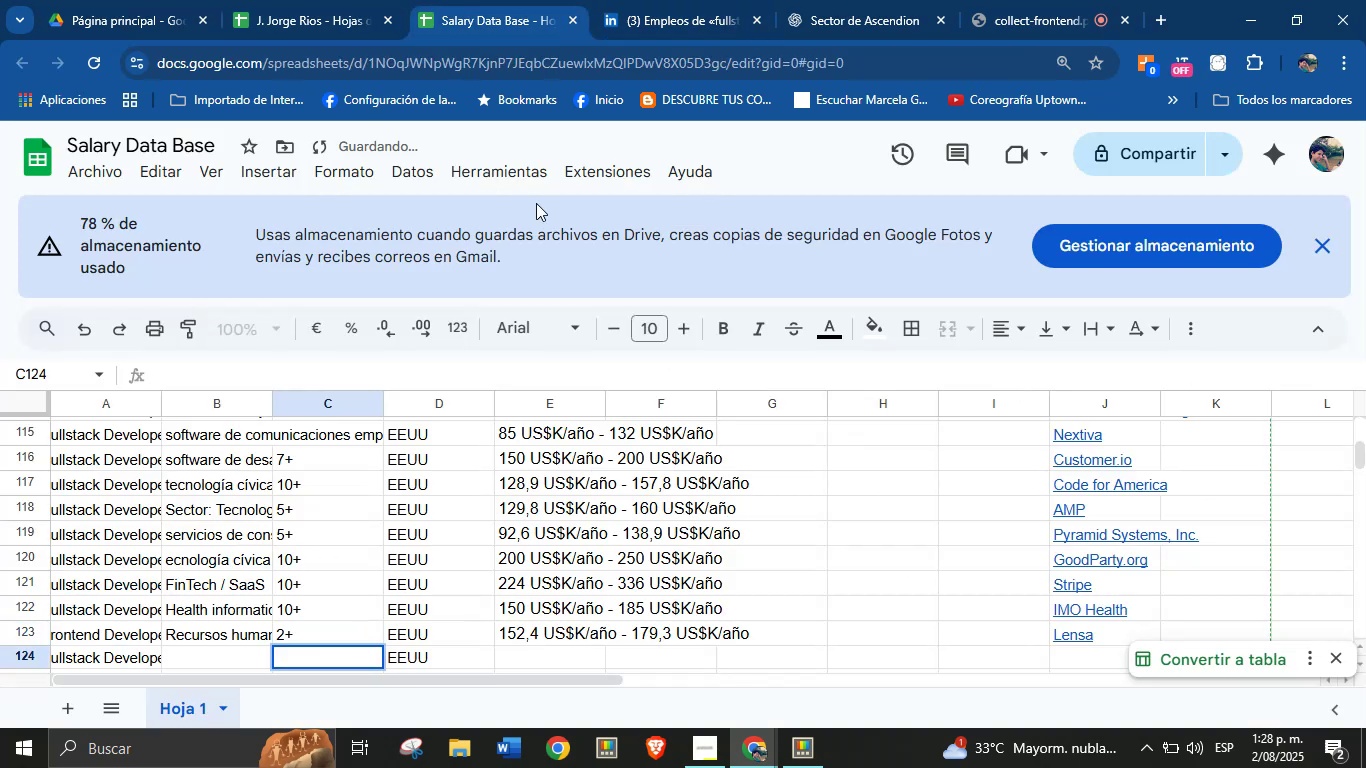 
scroll: coordinate [521, 484], scroll_direction: down, amount: 4.0
 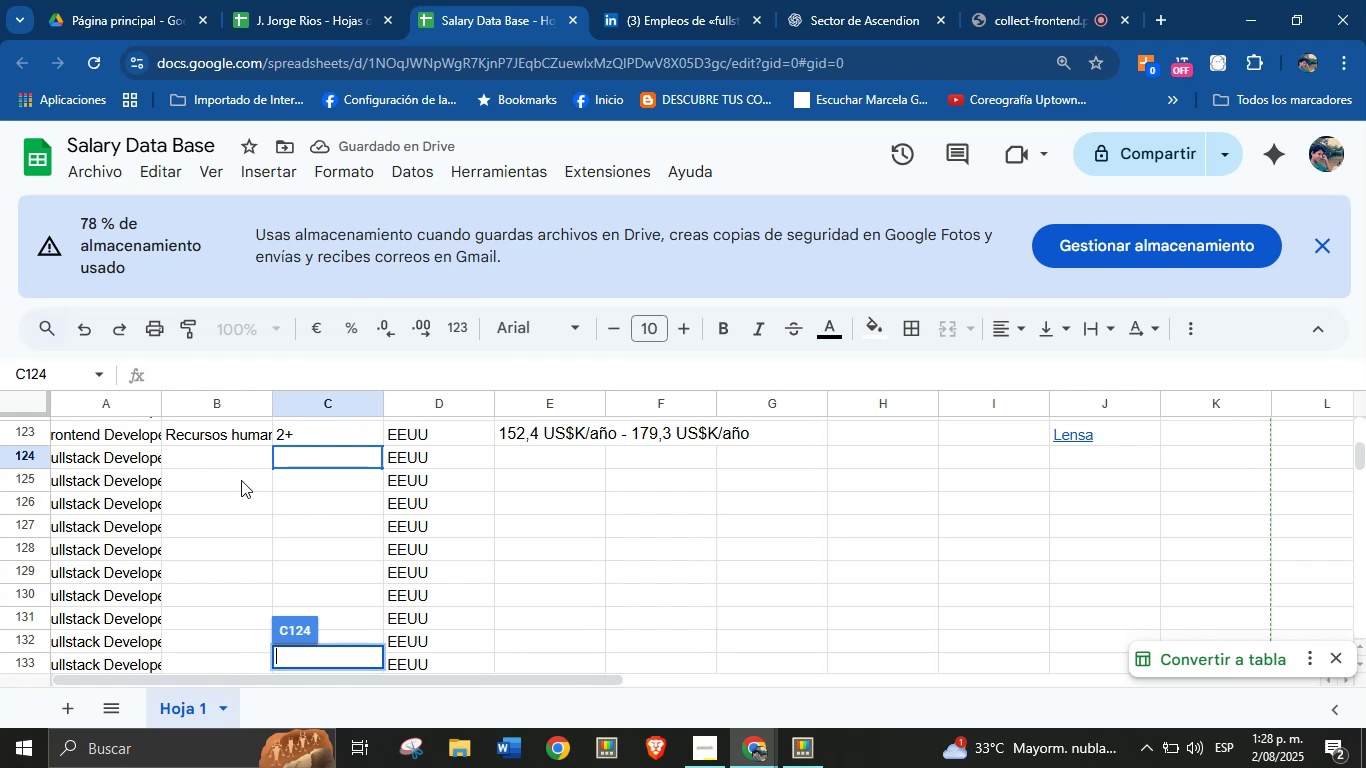 
left_click([240, 457])
 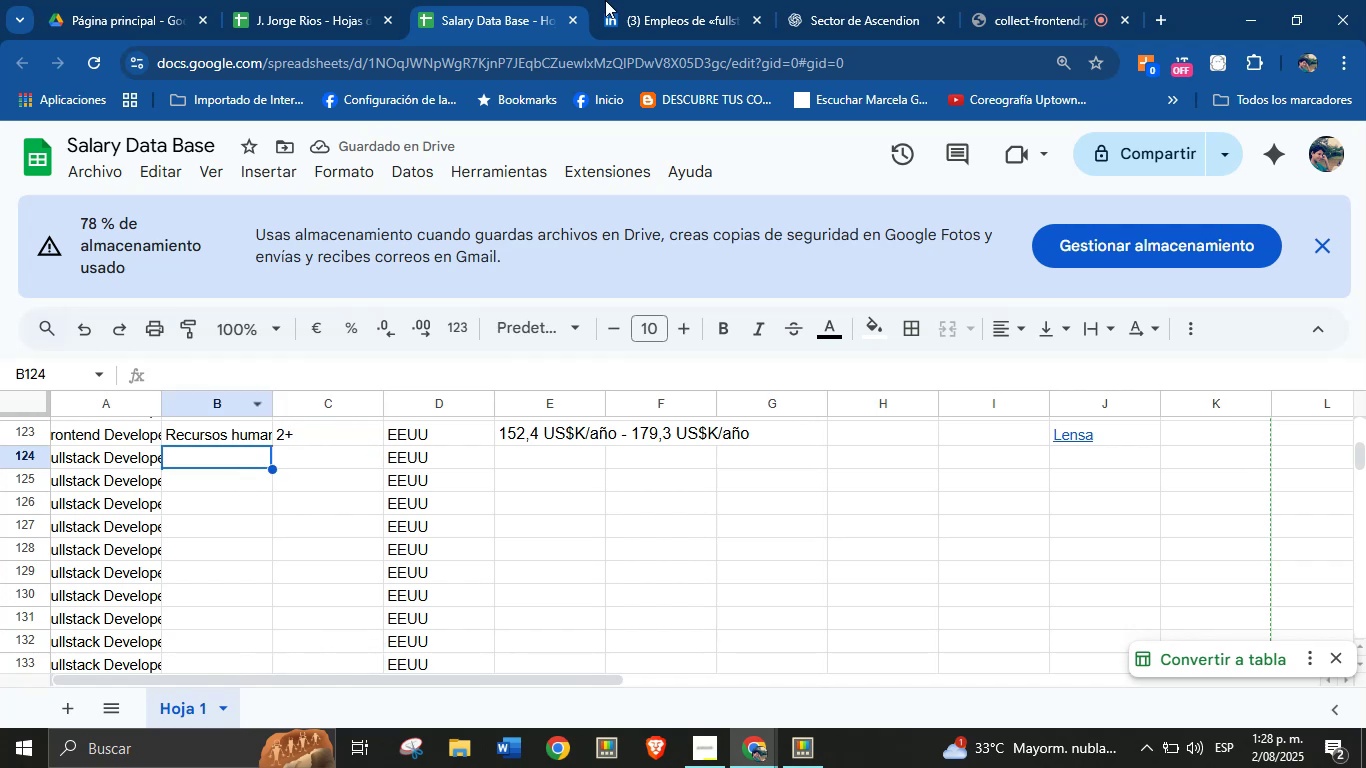 
left_click([657, 0])
 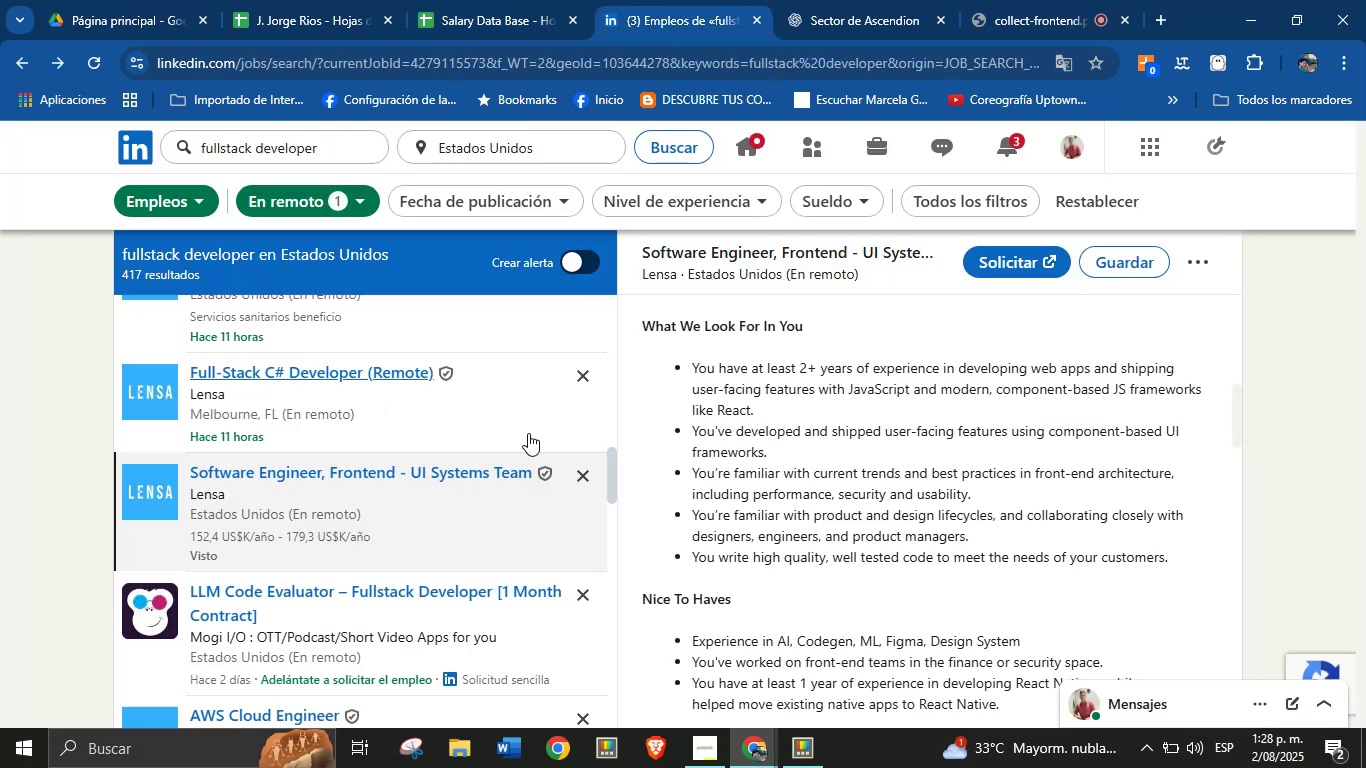 
scroll: coordinate [381, 515], scroll_direction: down, amount: 13.0
 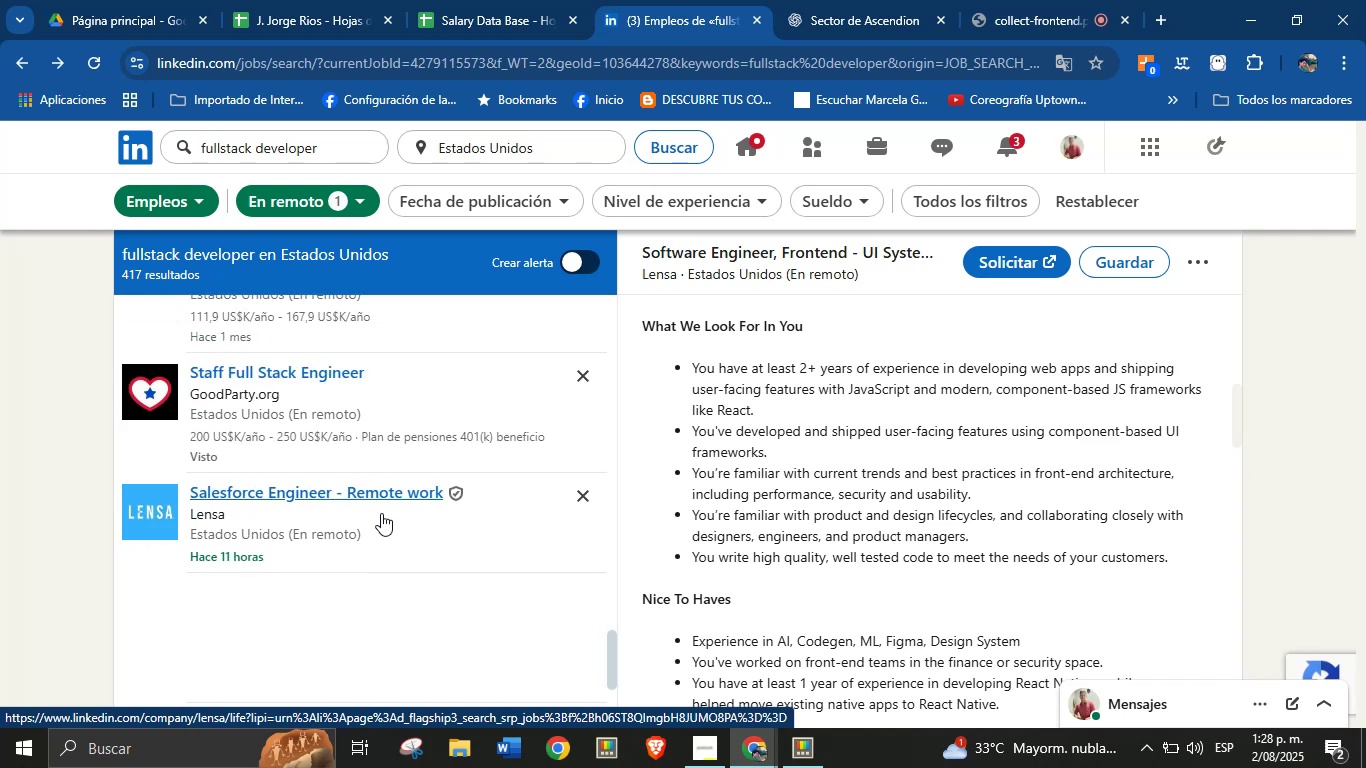 
mouse_move([373, 459])
 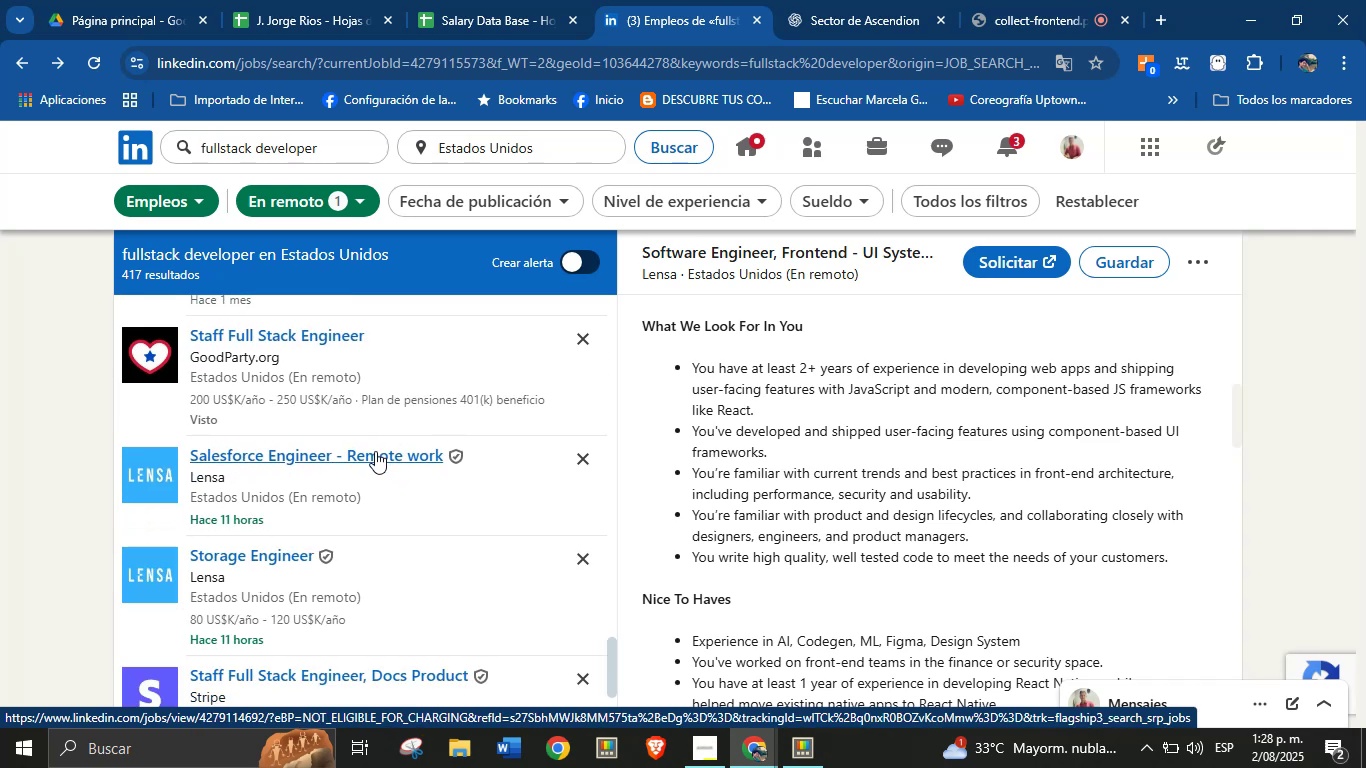 
scroll: coordinate [369, 477], scroll_direction: down, amount: 3.0
 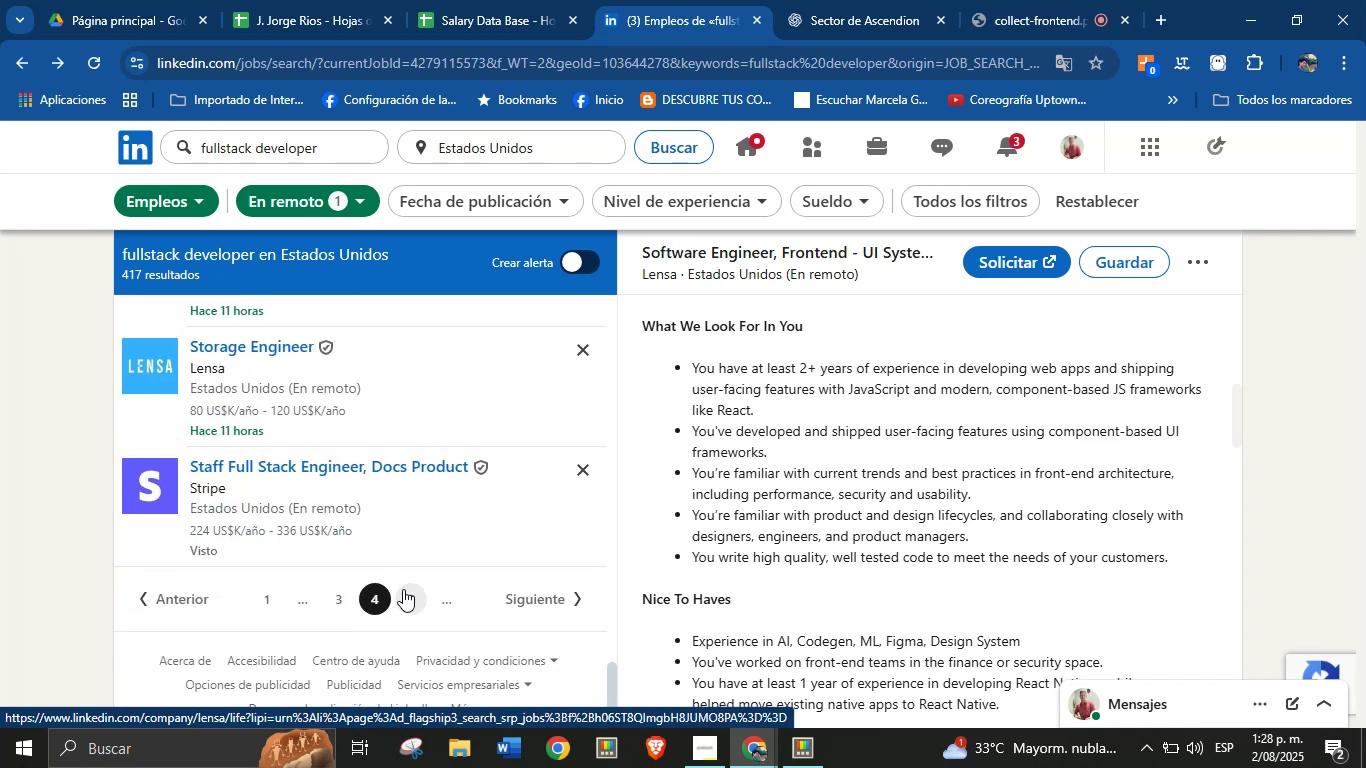 
left_click([406, 596])
 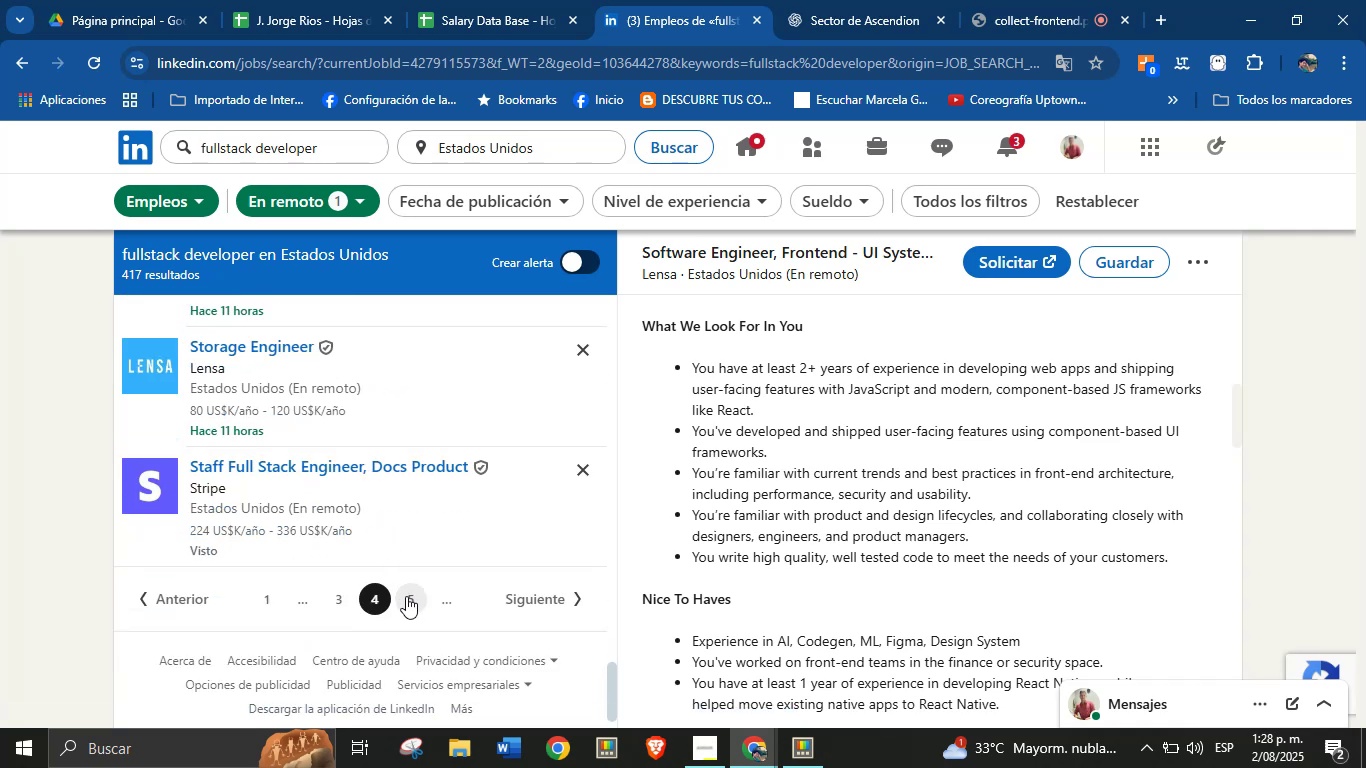 
left_click([1066, 0])
 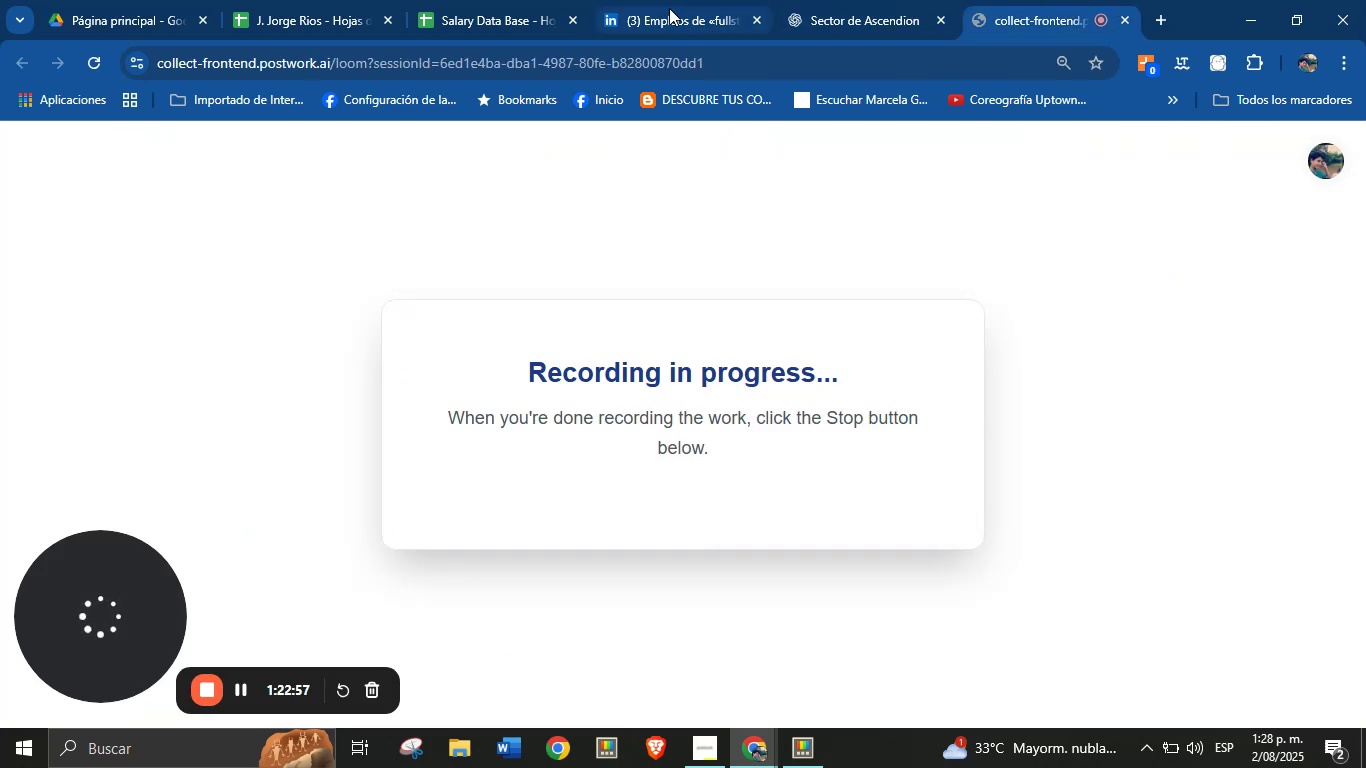 
left_click([666, 0])
 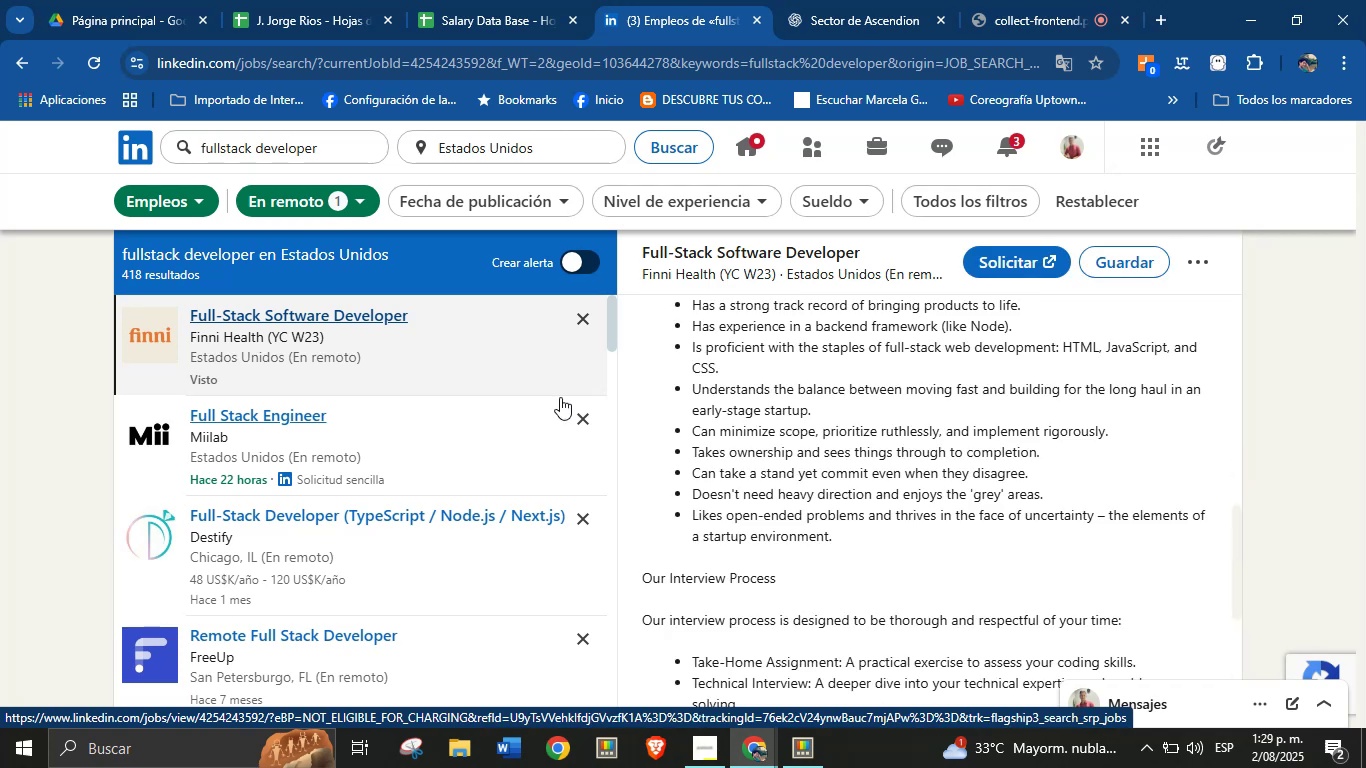 